 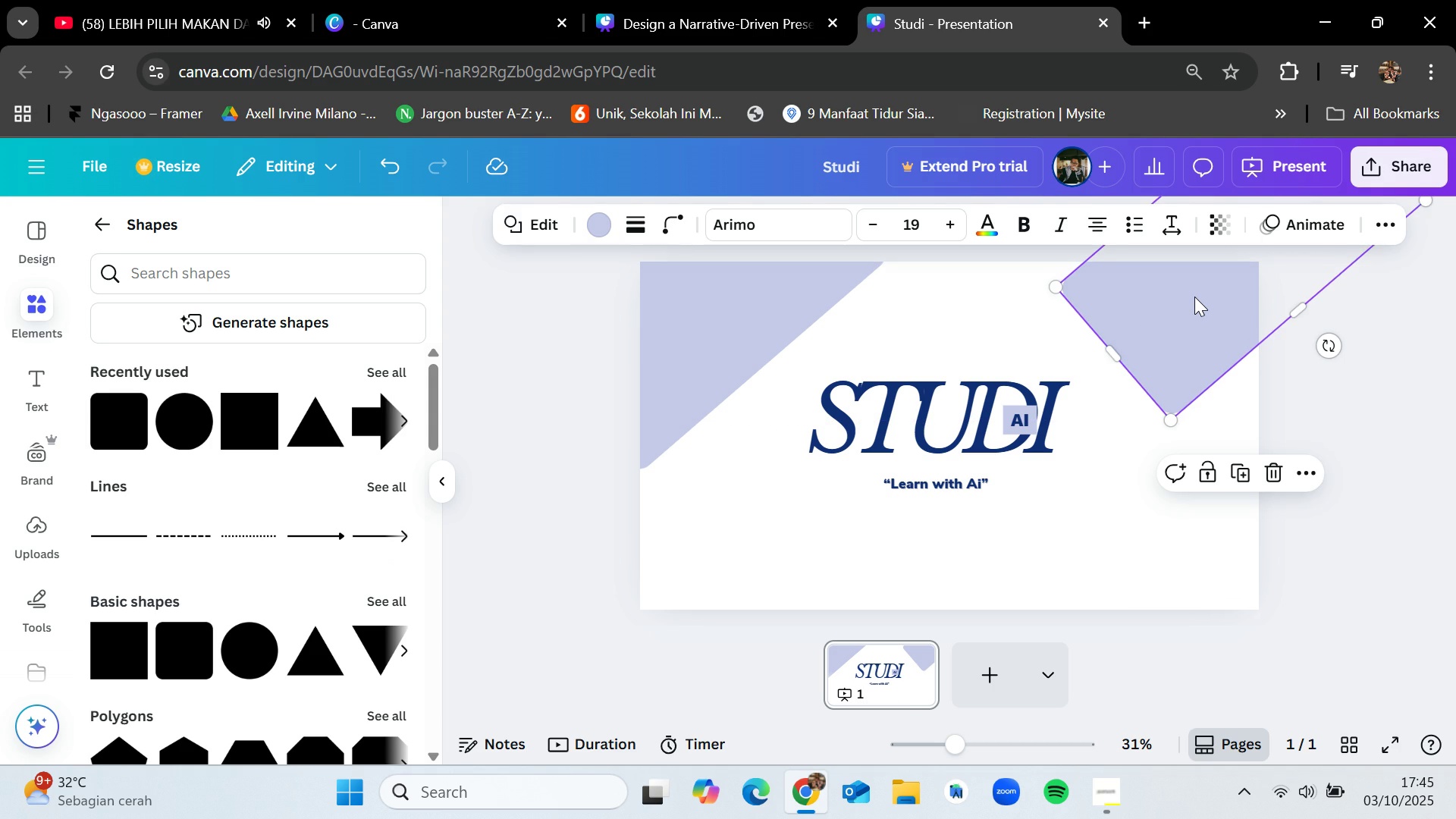 
key(Control+V)
 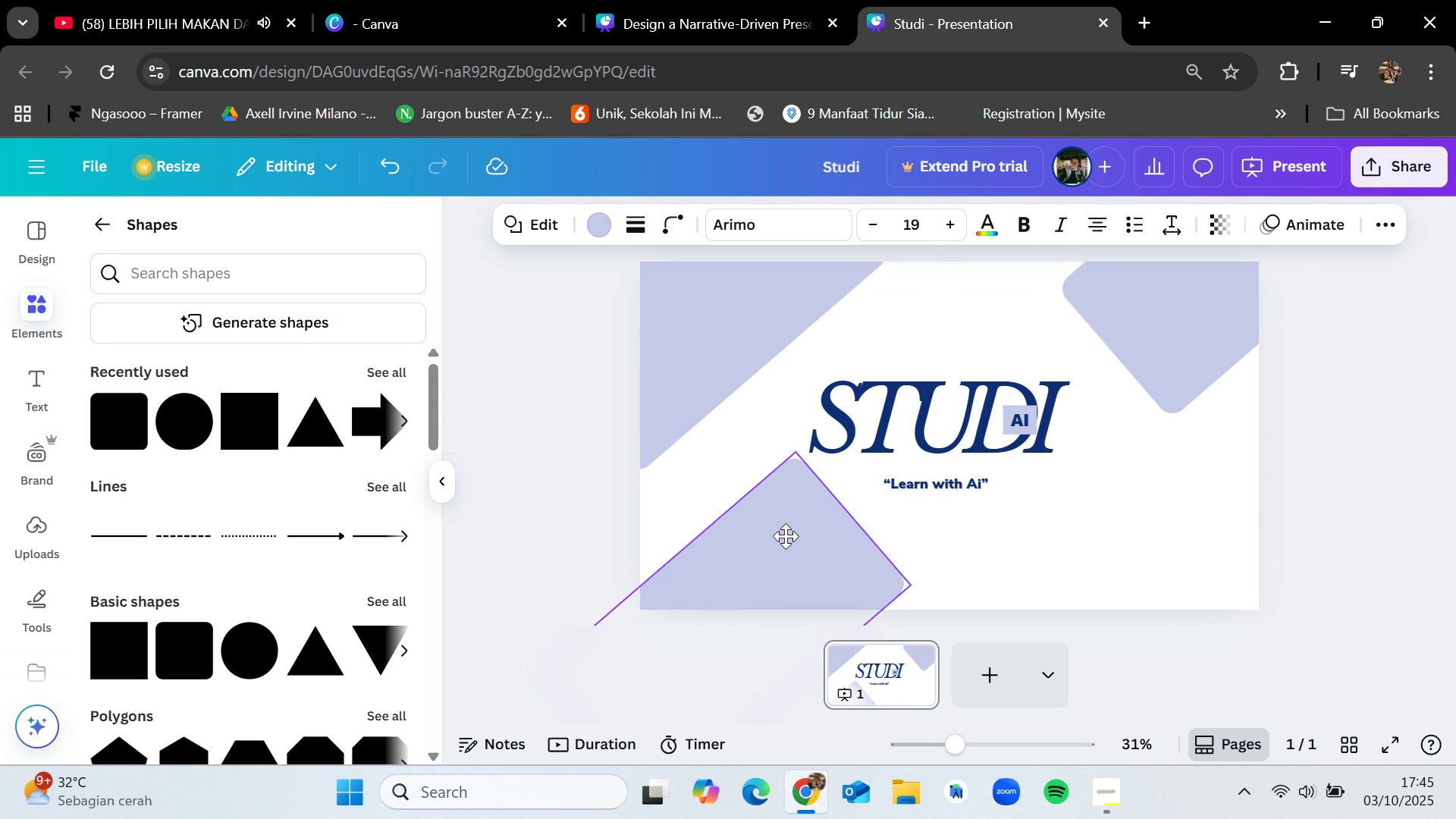 
wait(6.9)
 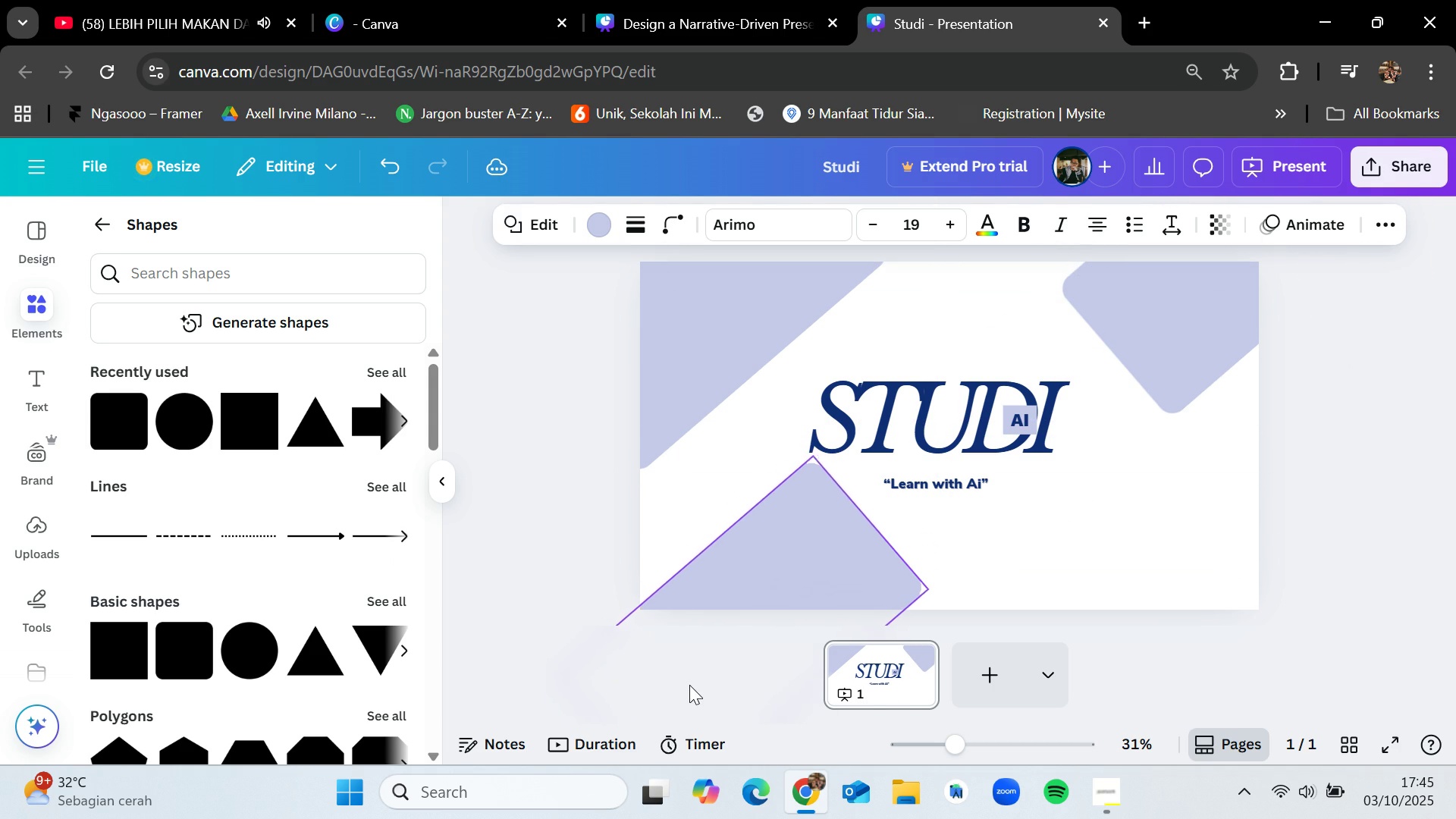 
left_click([1397, 468])
 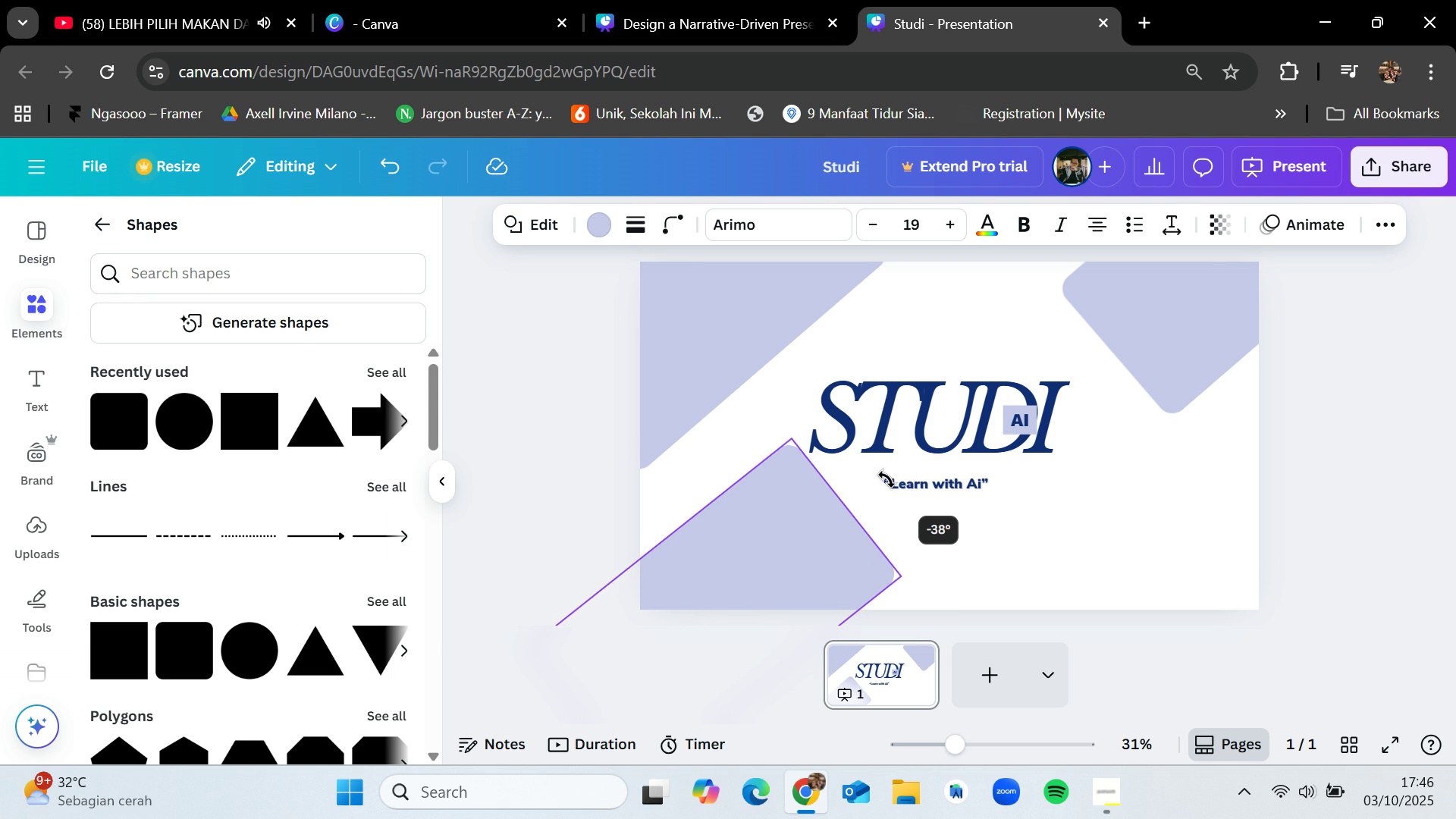 
wait(17.63)
 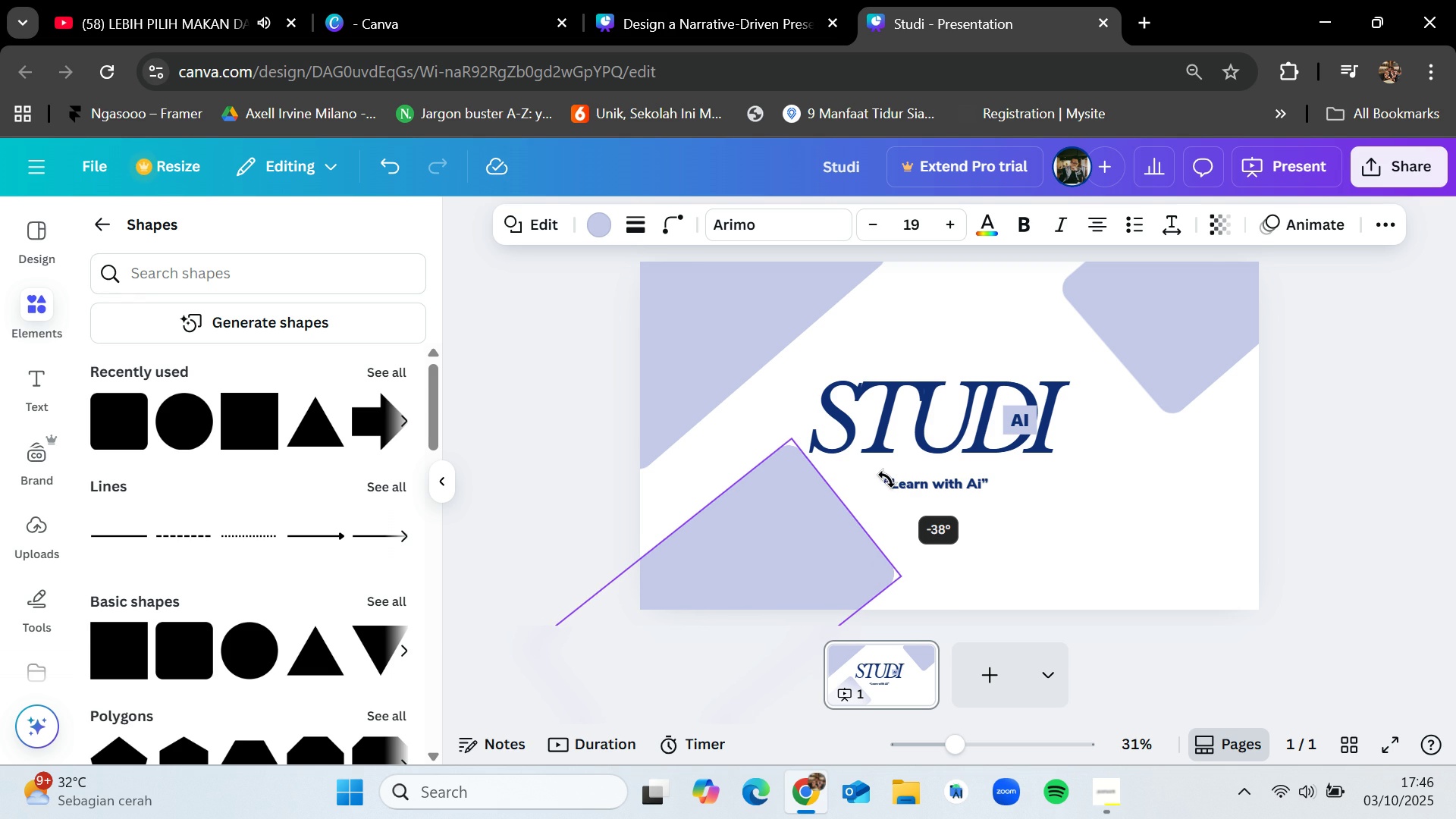 
mouse_move([1305, 353])
 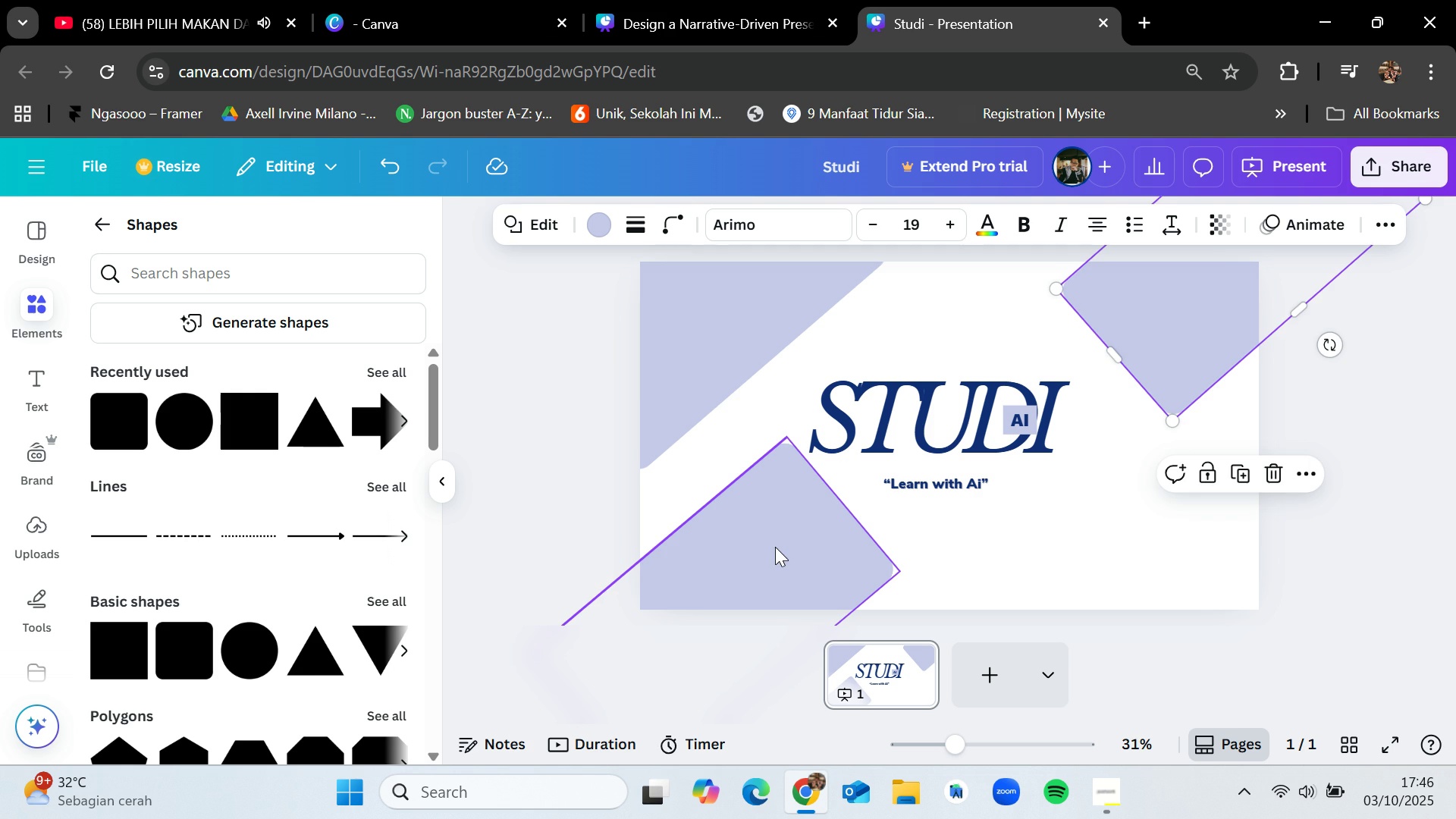 
left_click([777, 544])
 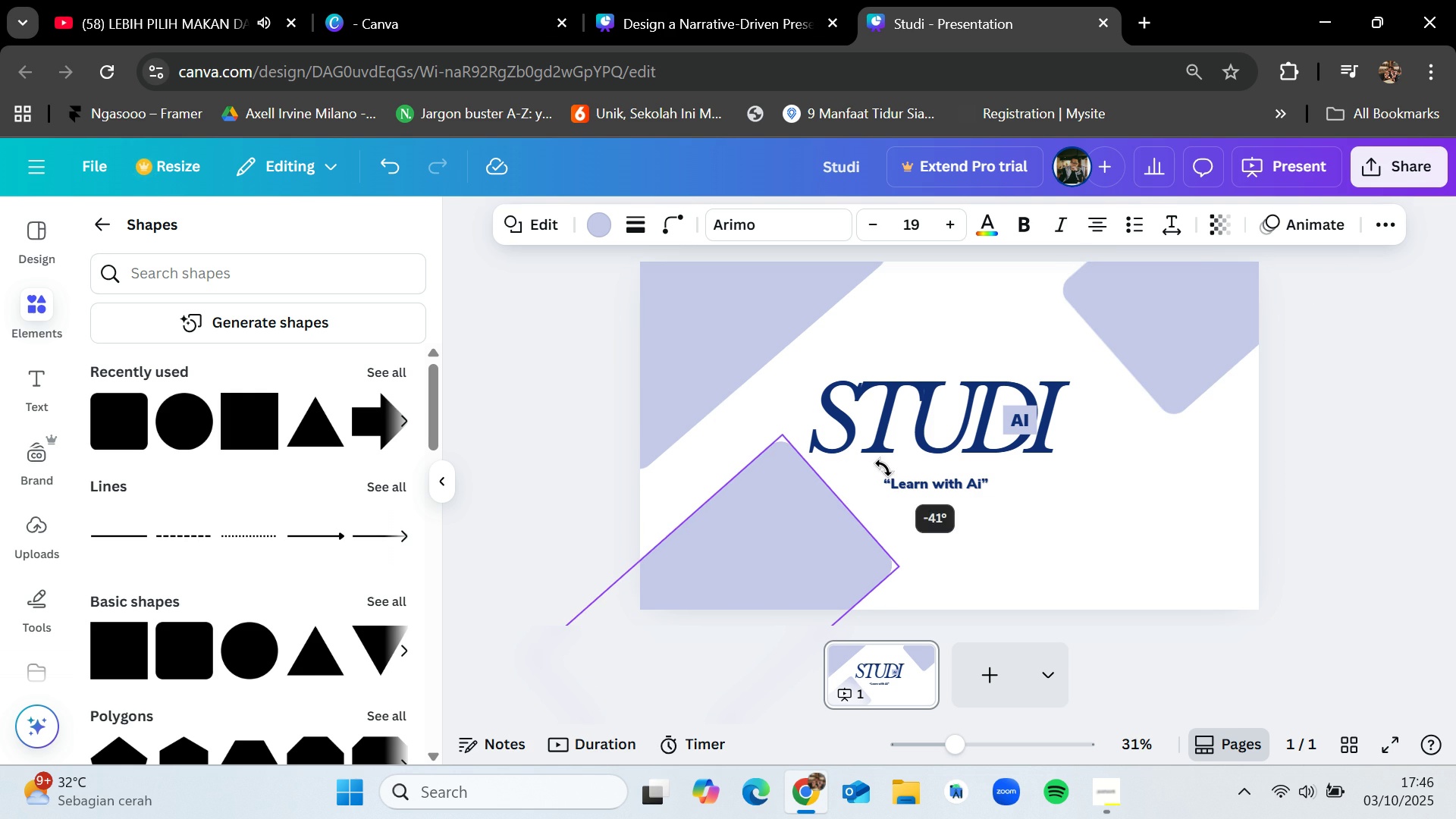 
left_click([1109, 564])
 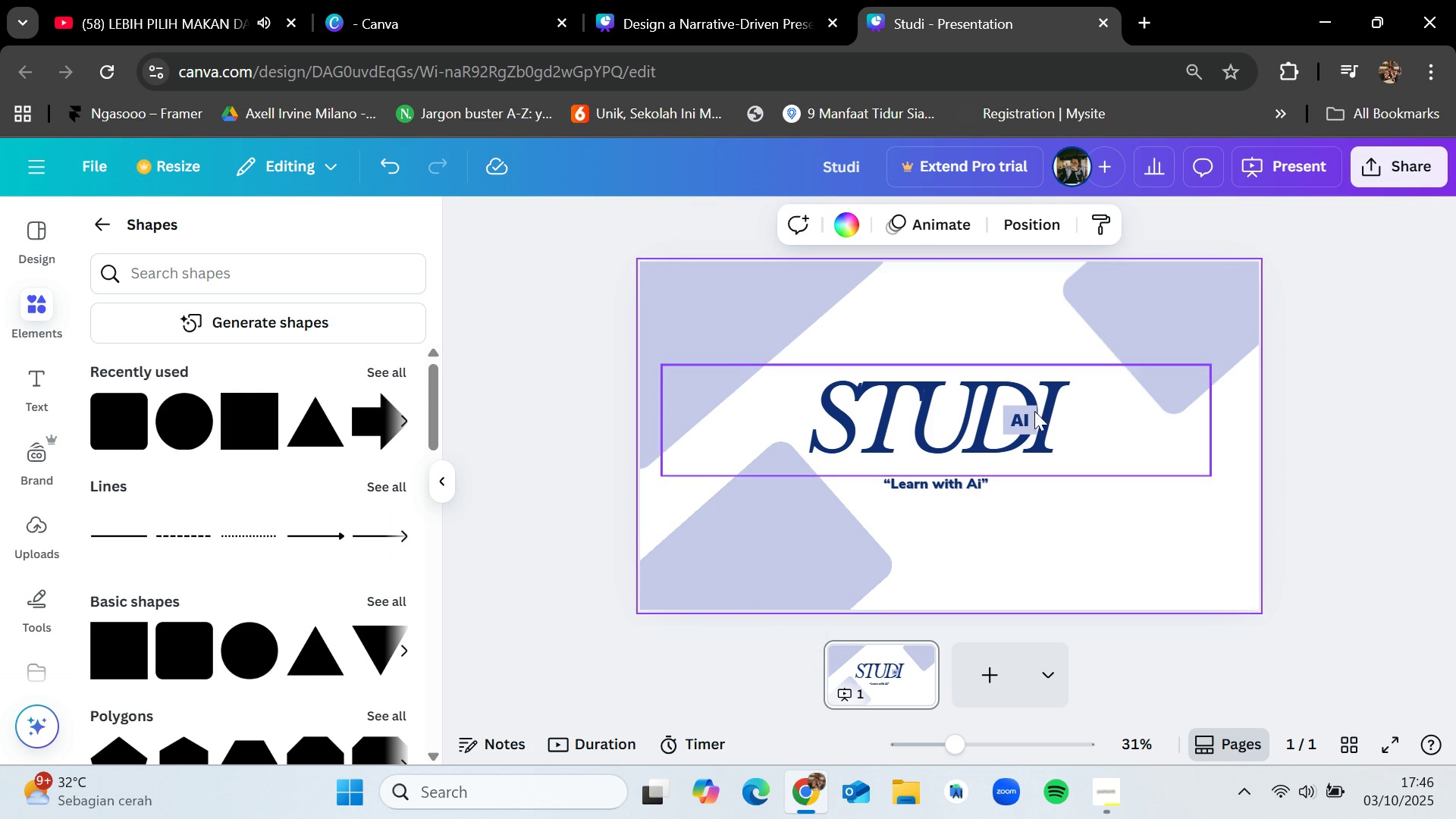 
left_click([774, 569])
 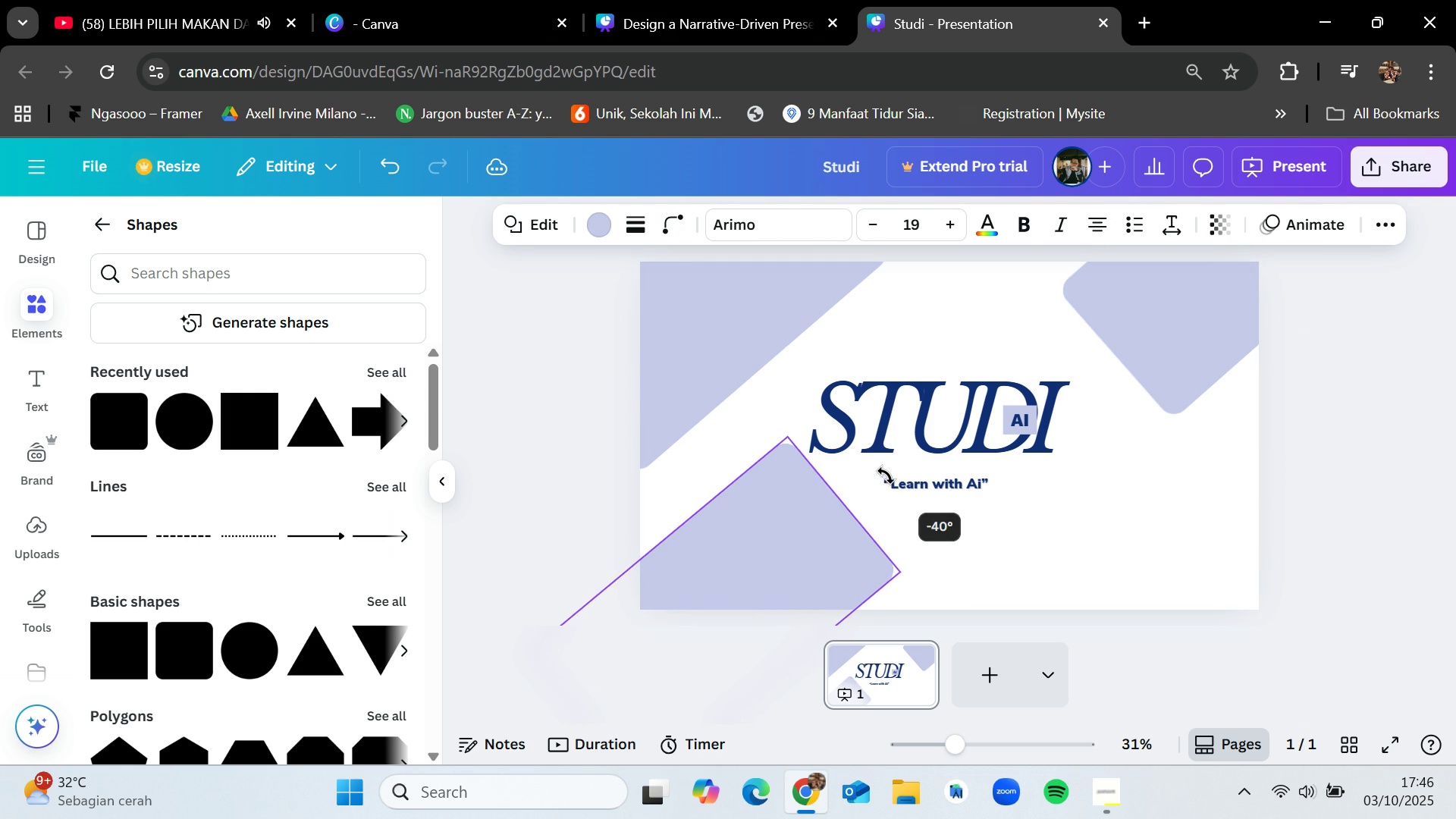 
left_click([1204, 497])
 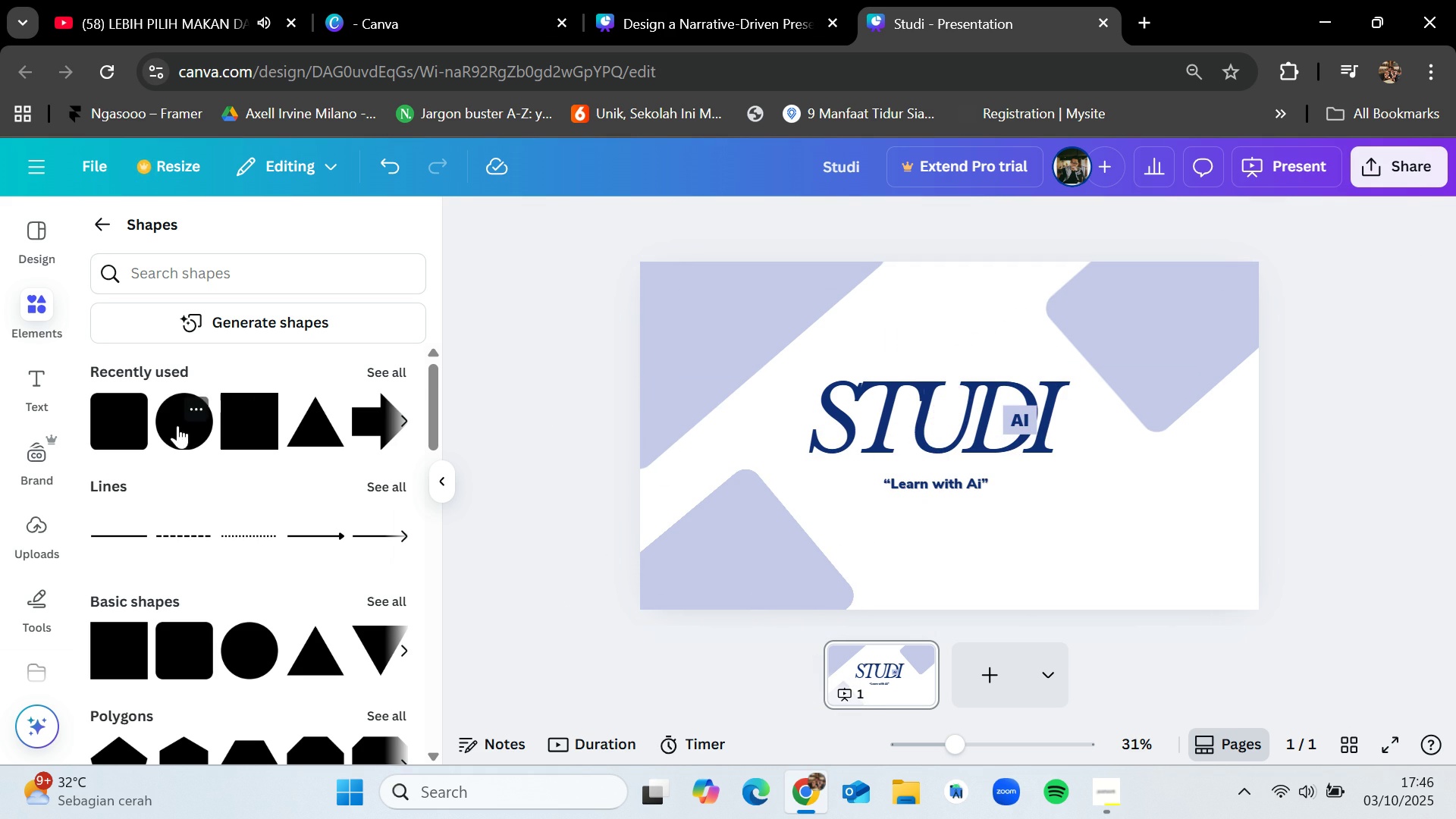 
wait(29.28)
 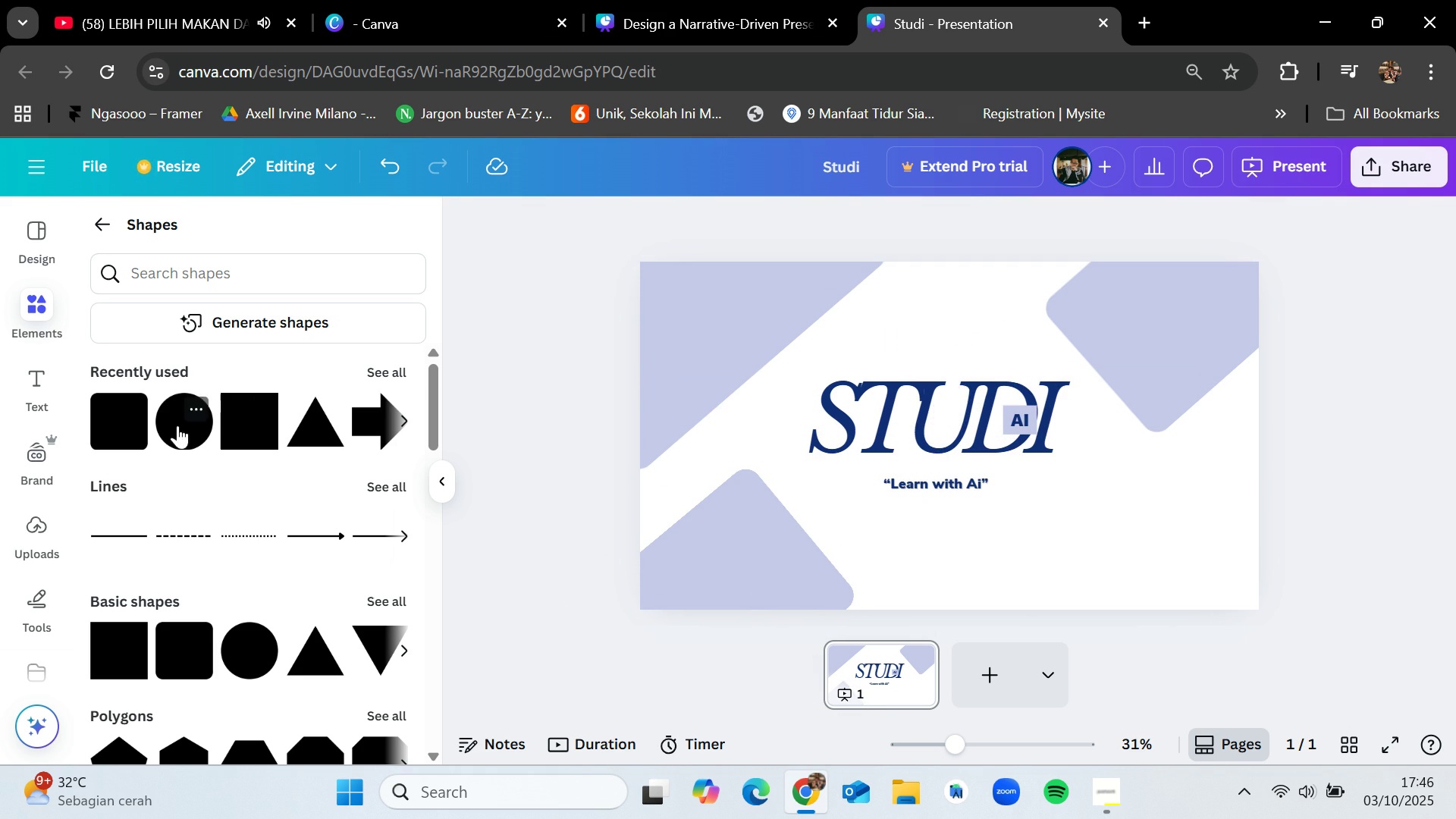 
double_click([603, 222])
 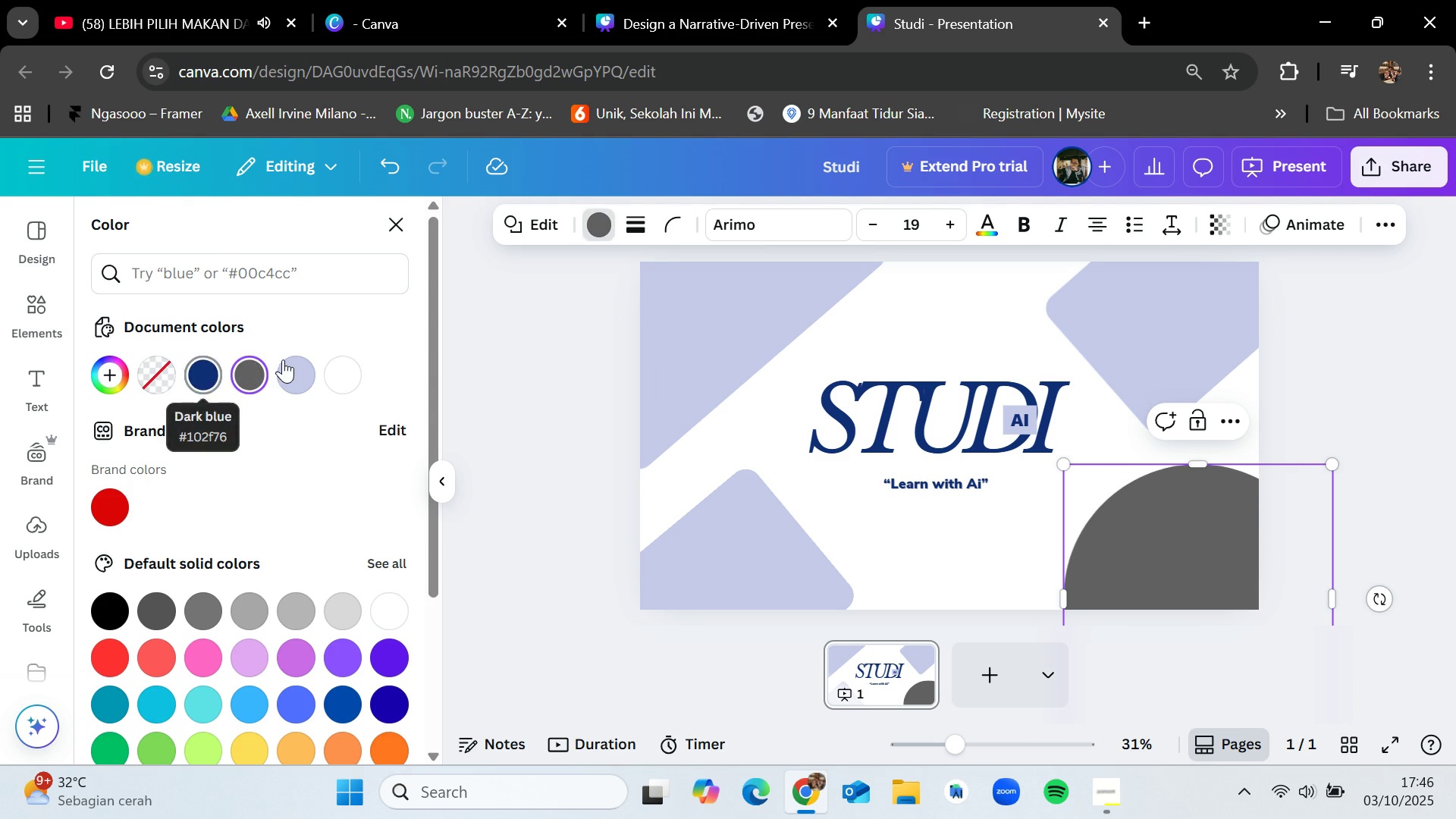 
left_click([292, 363])
 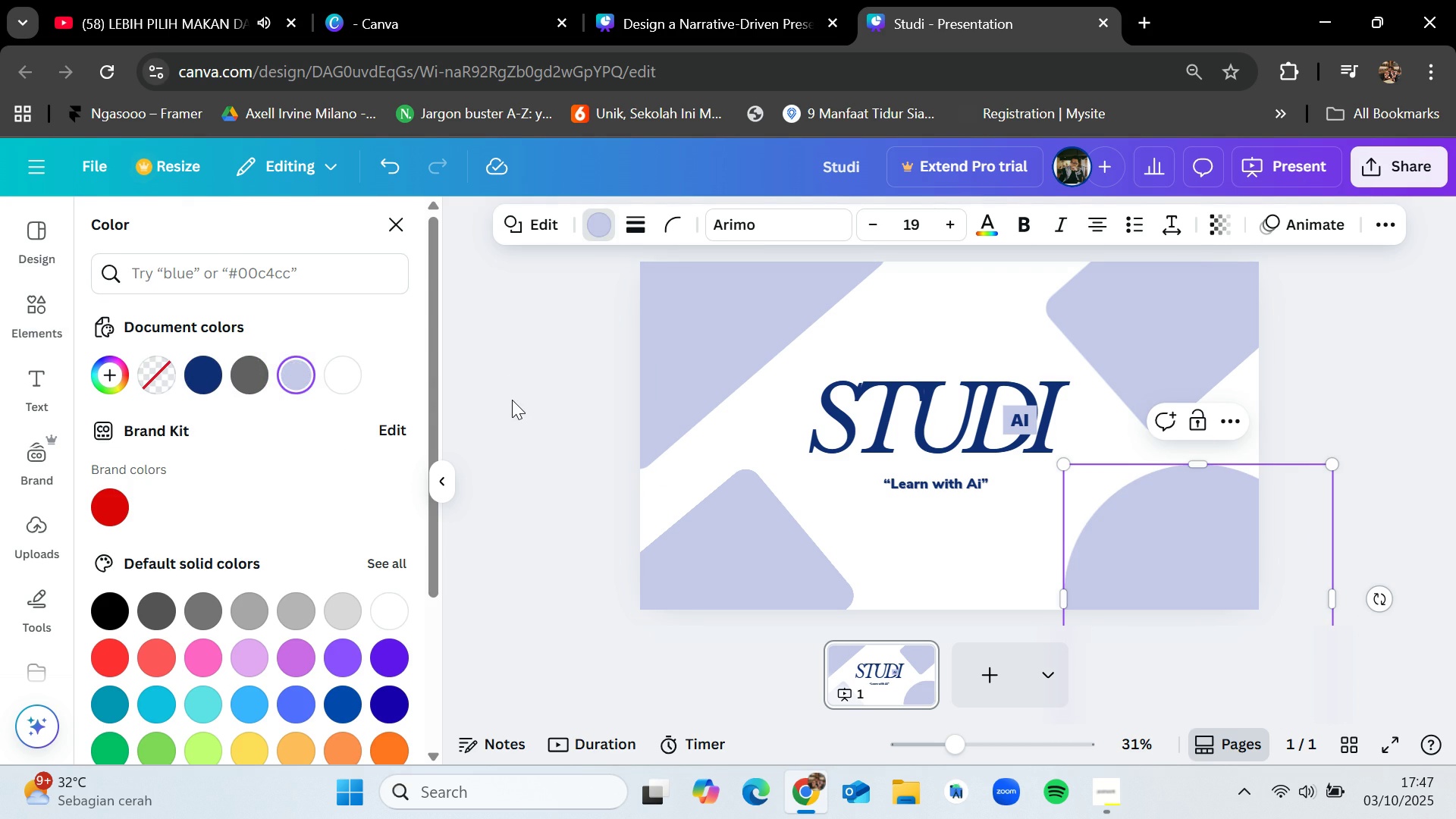 
left_click([511, 400])
 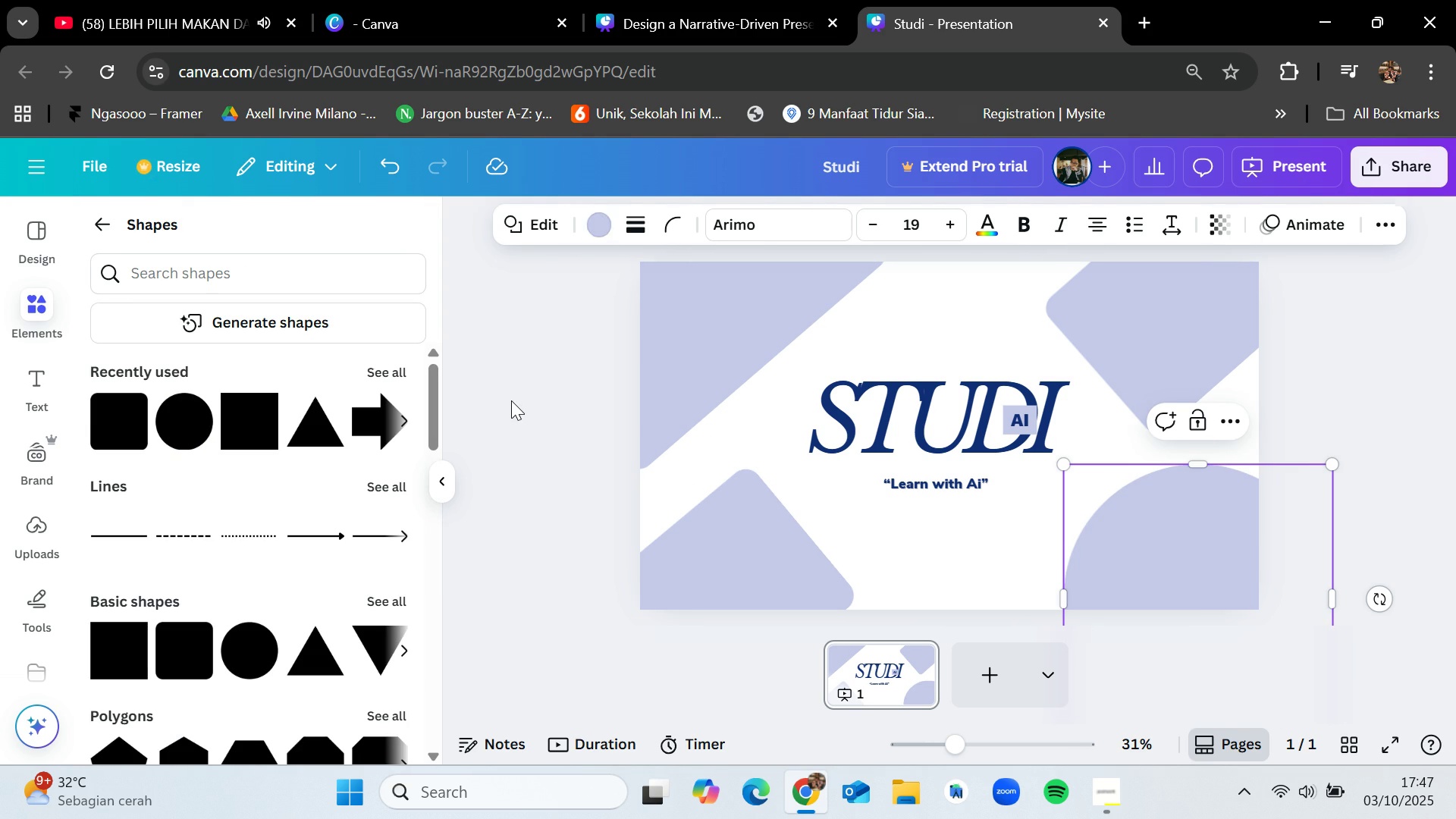 
double_click([511, 400])
 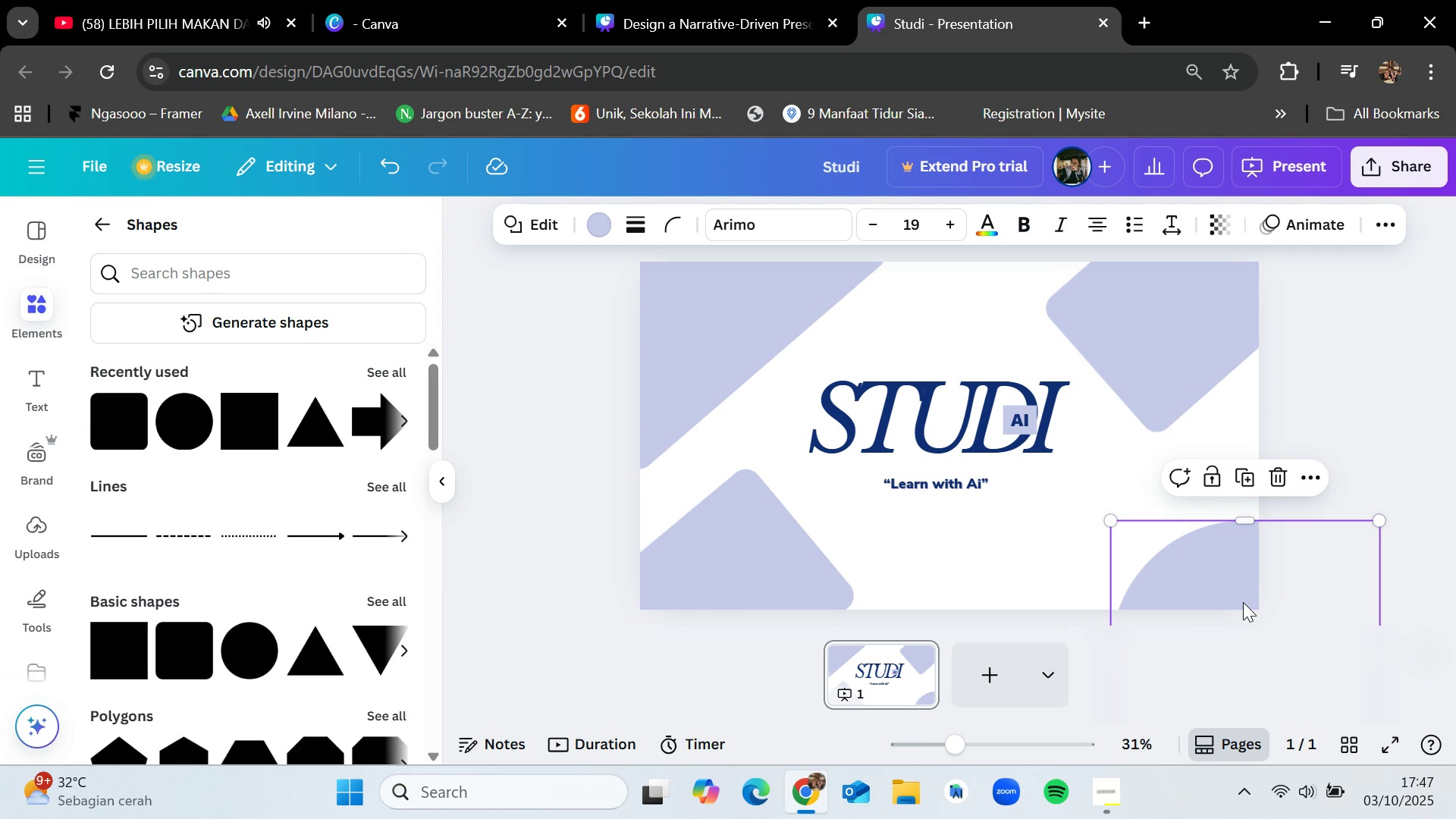 
key(Backspace)
 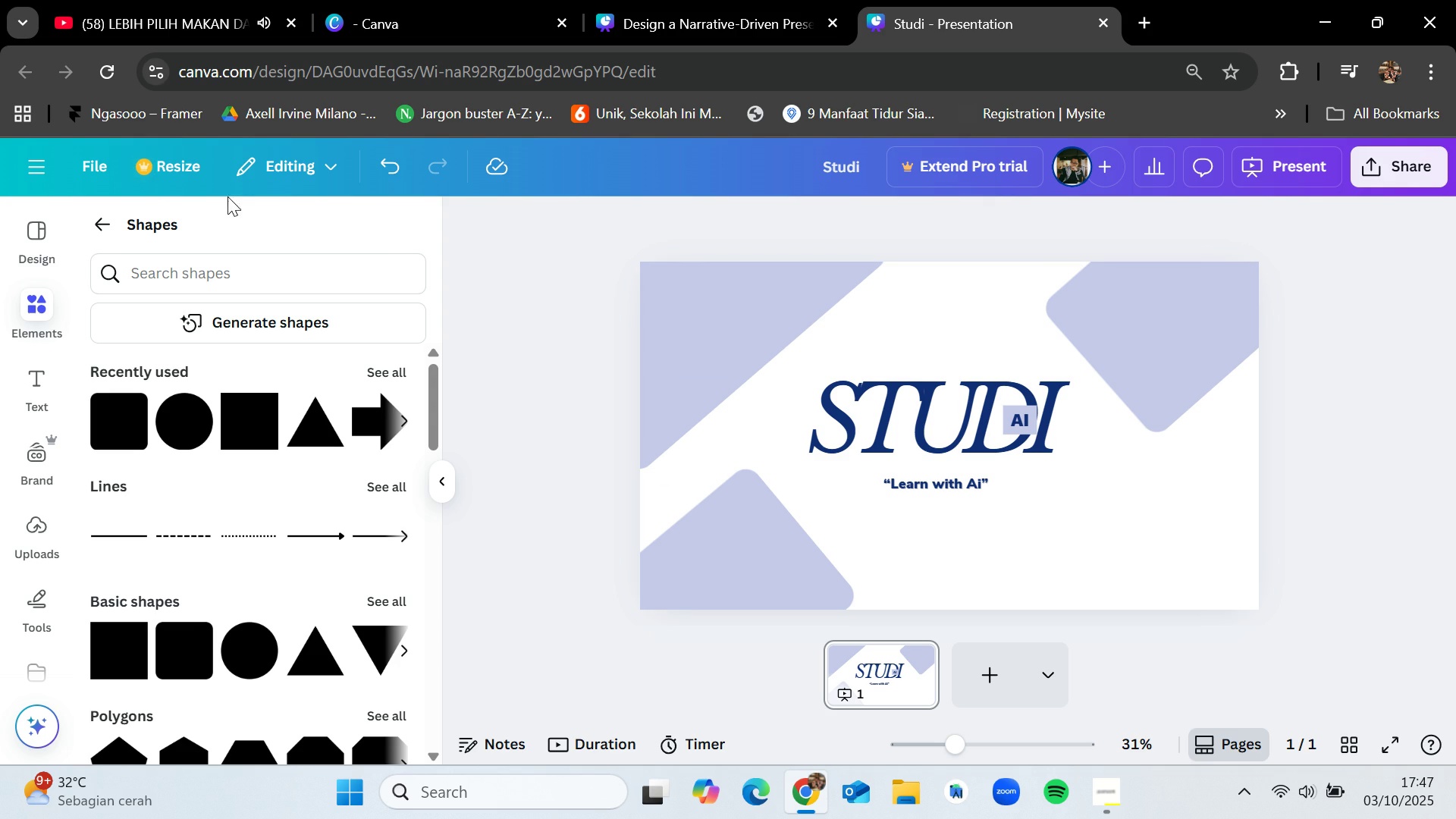 
wait(5.13)
 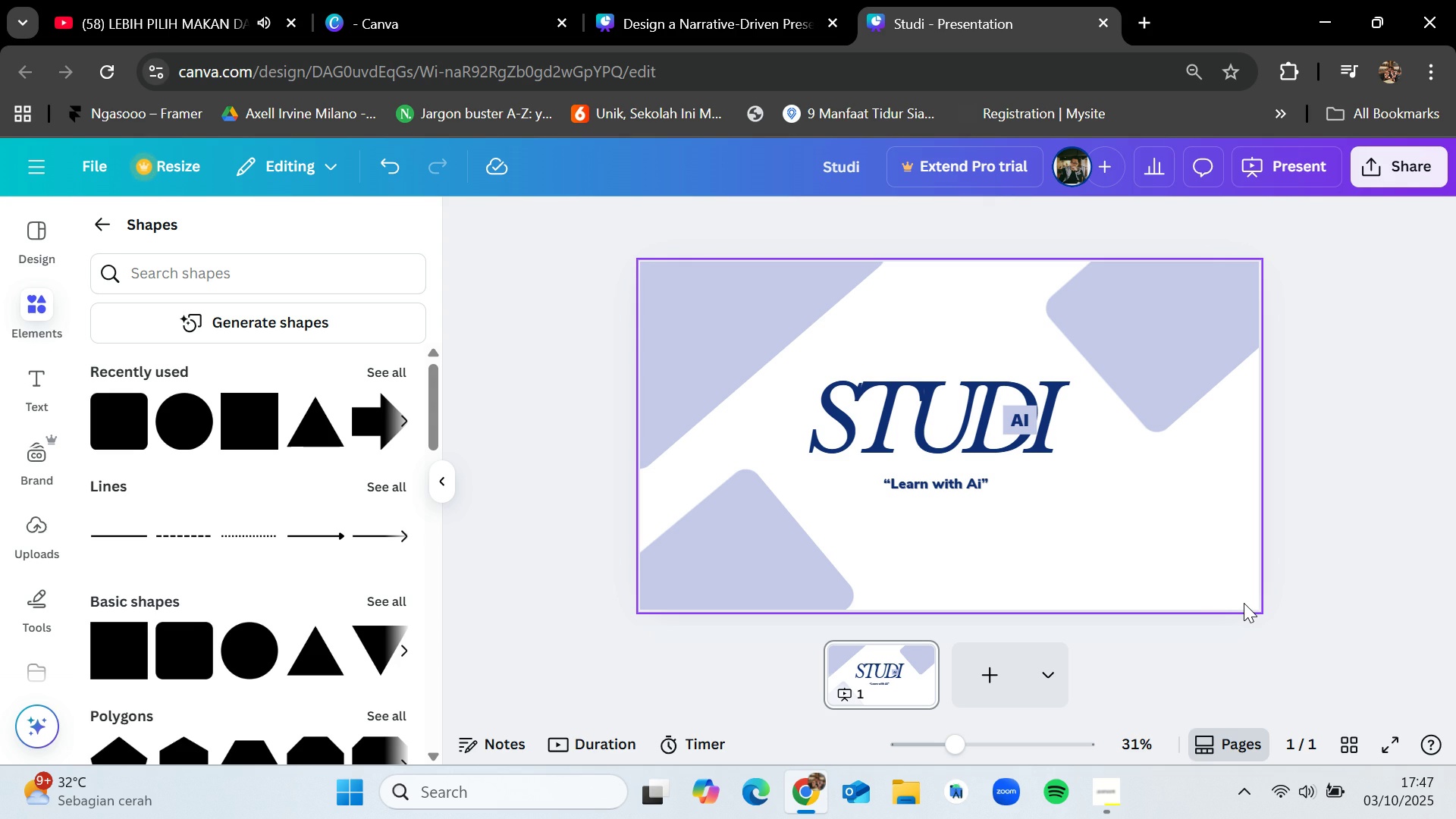 
left_click([197, 278])
 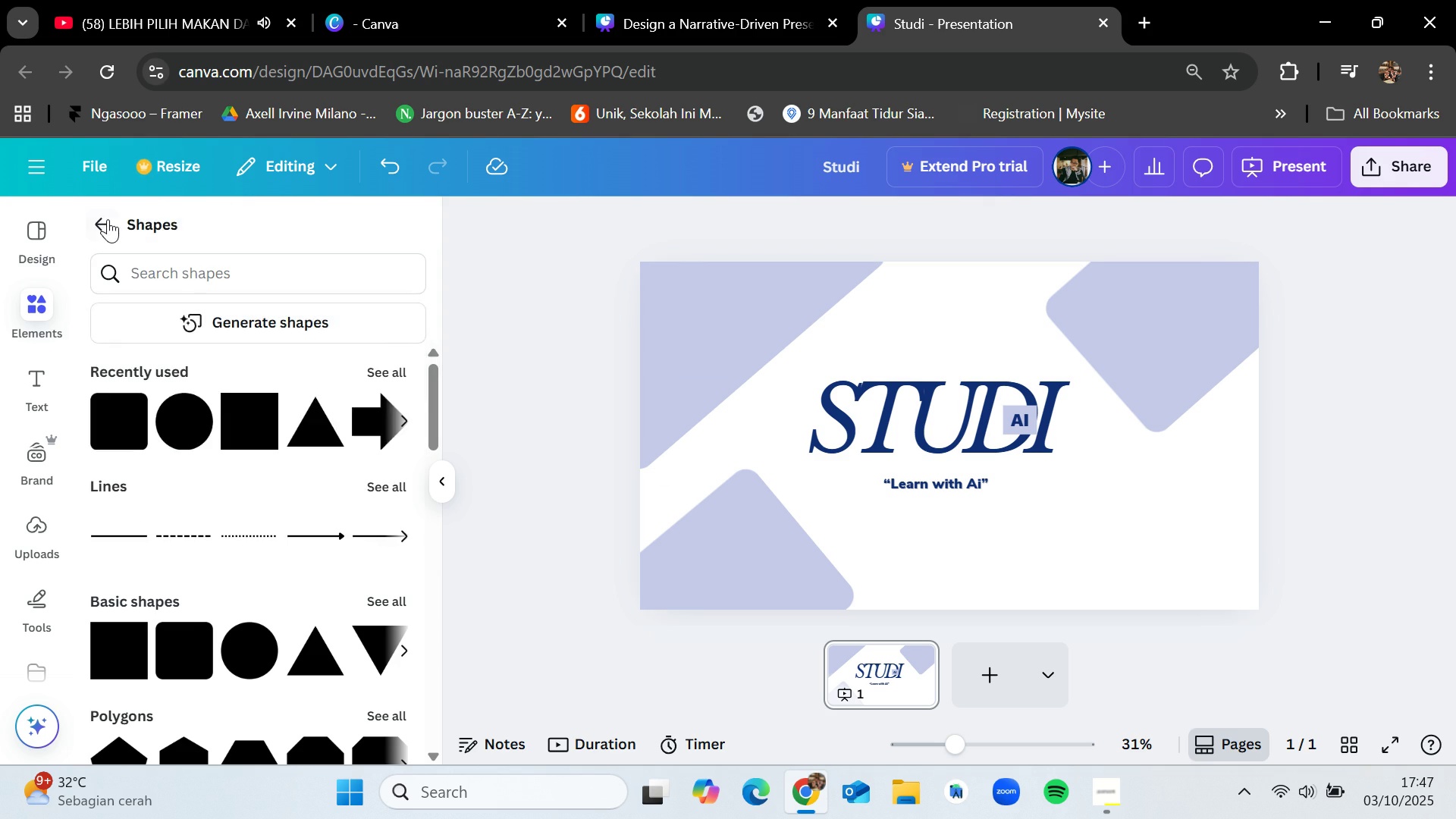 
double_click([107, 222])
 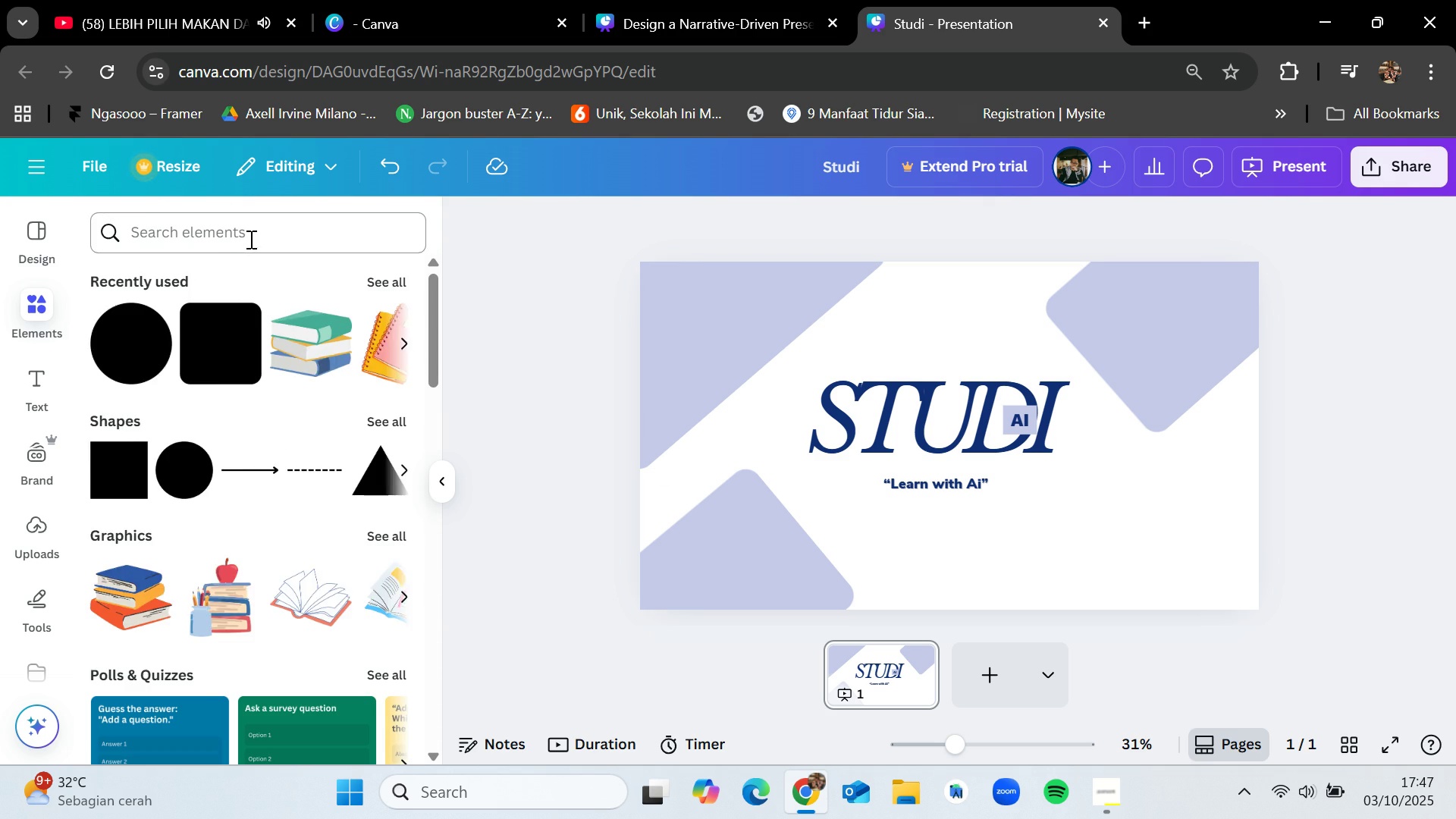 
left_click([250, 238])
 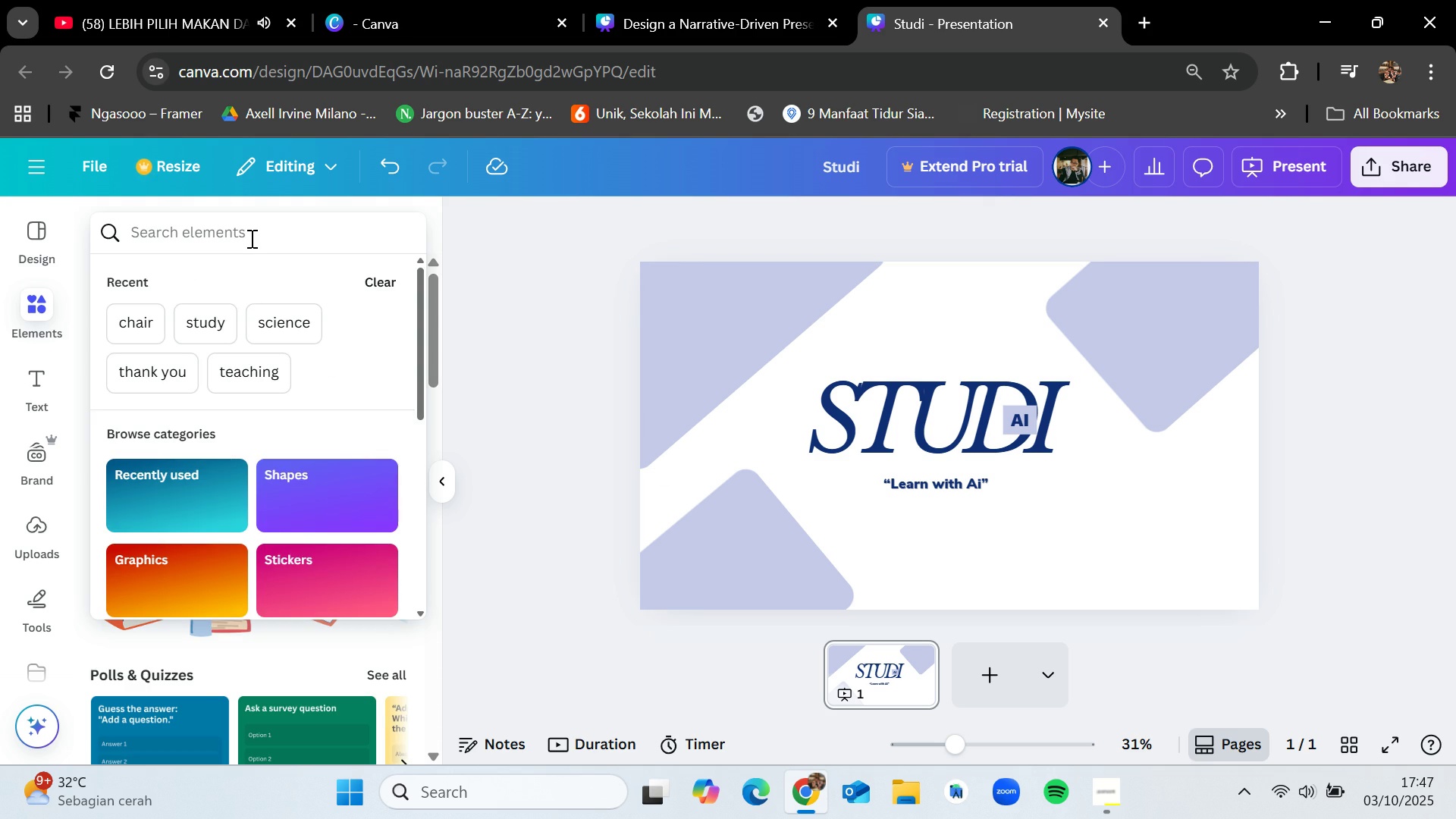 
type(ai)
 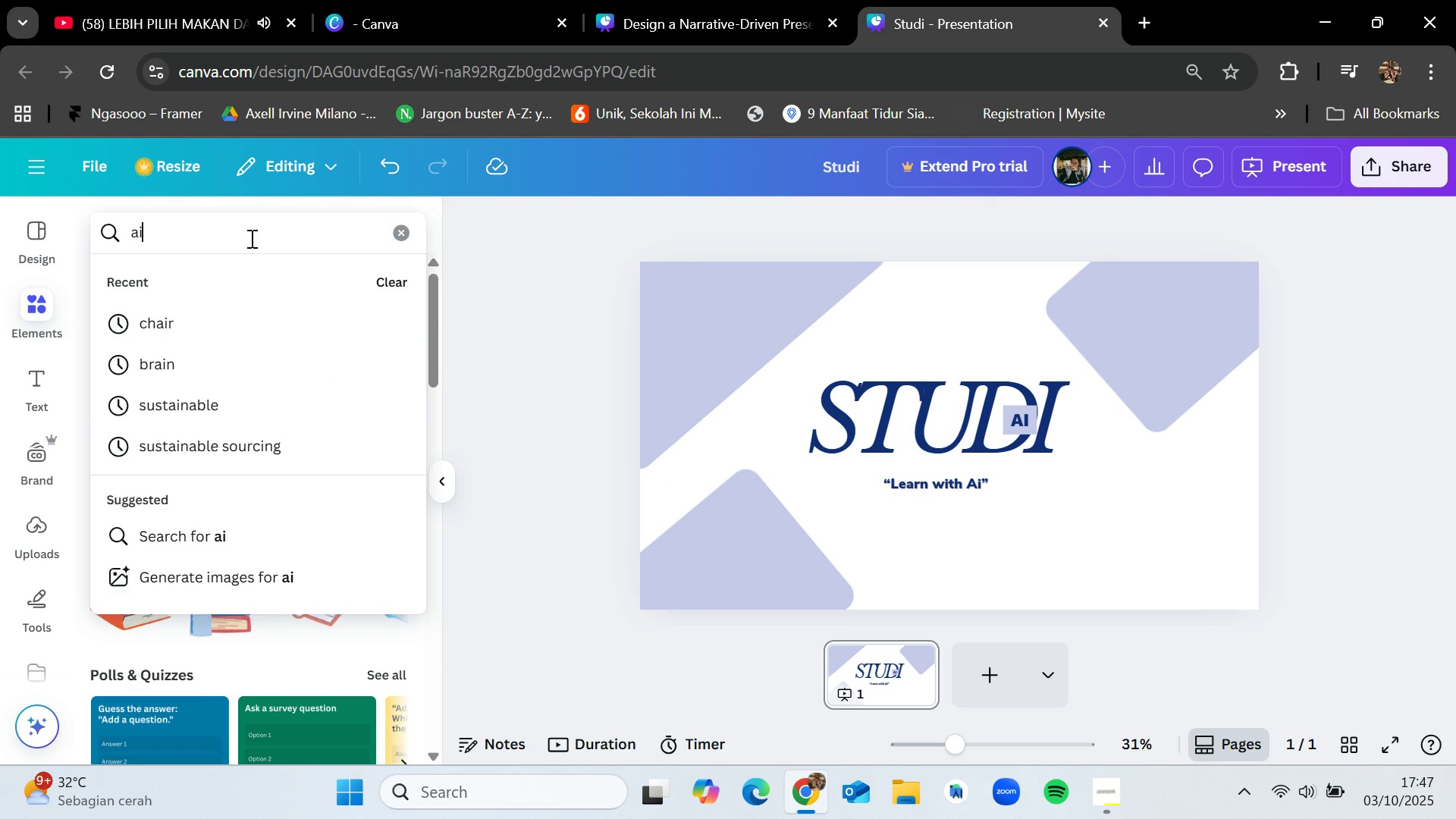 
key(Enter)
 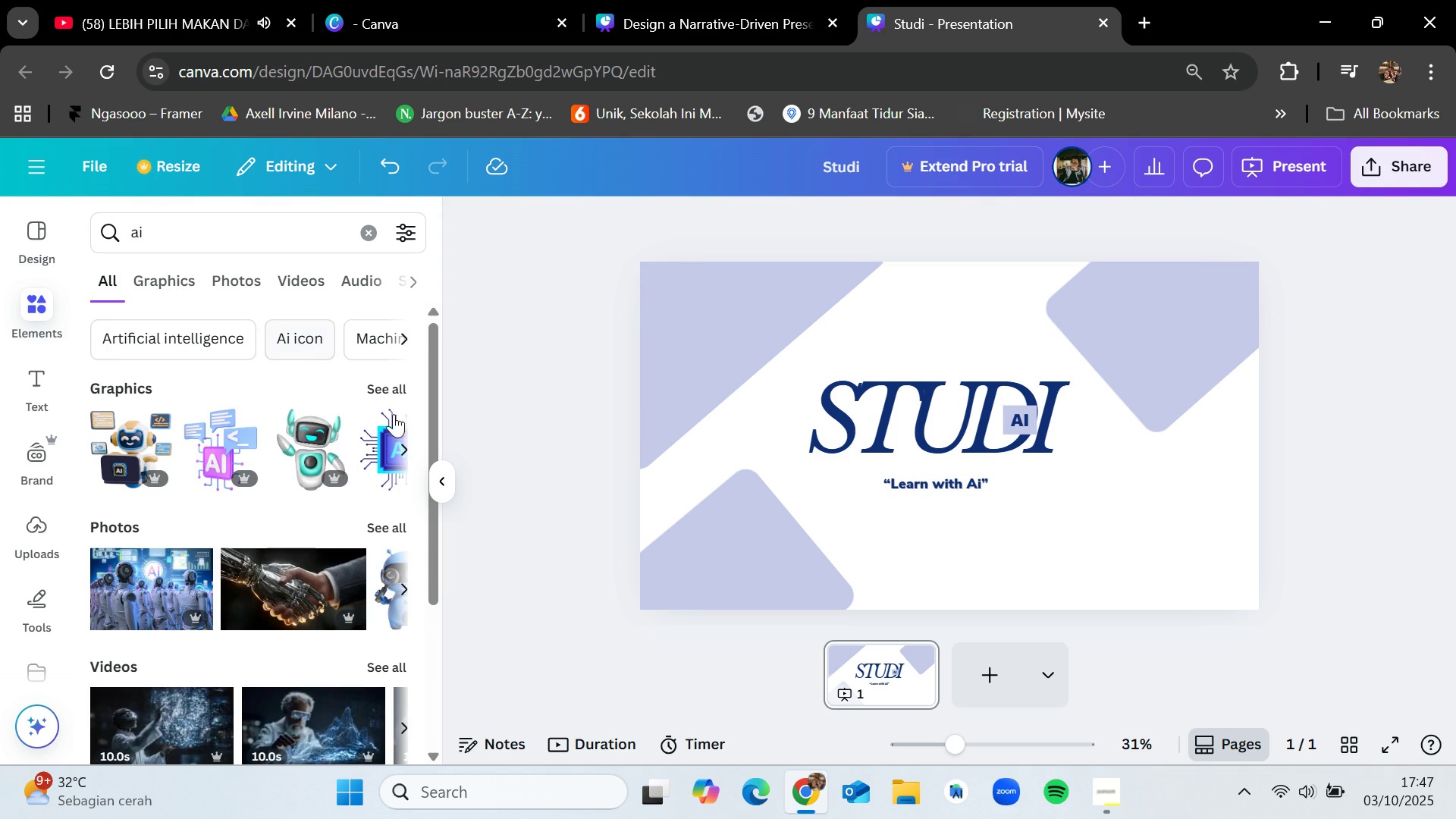 
left_click([386, 389])
 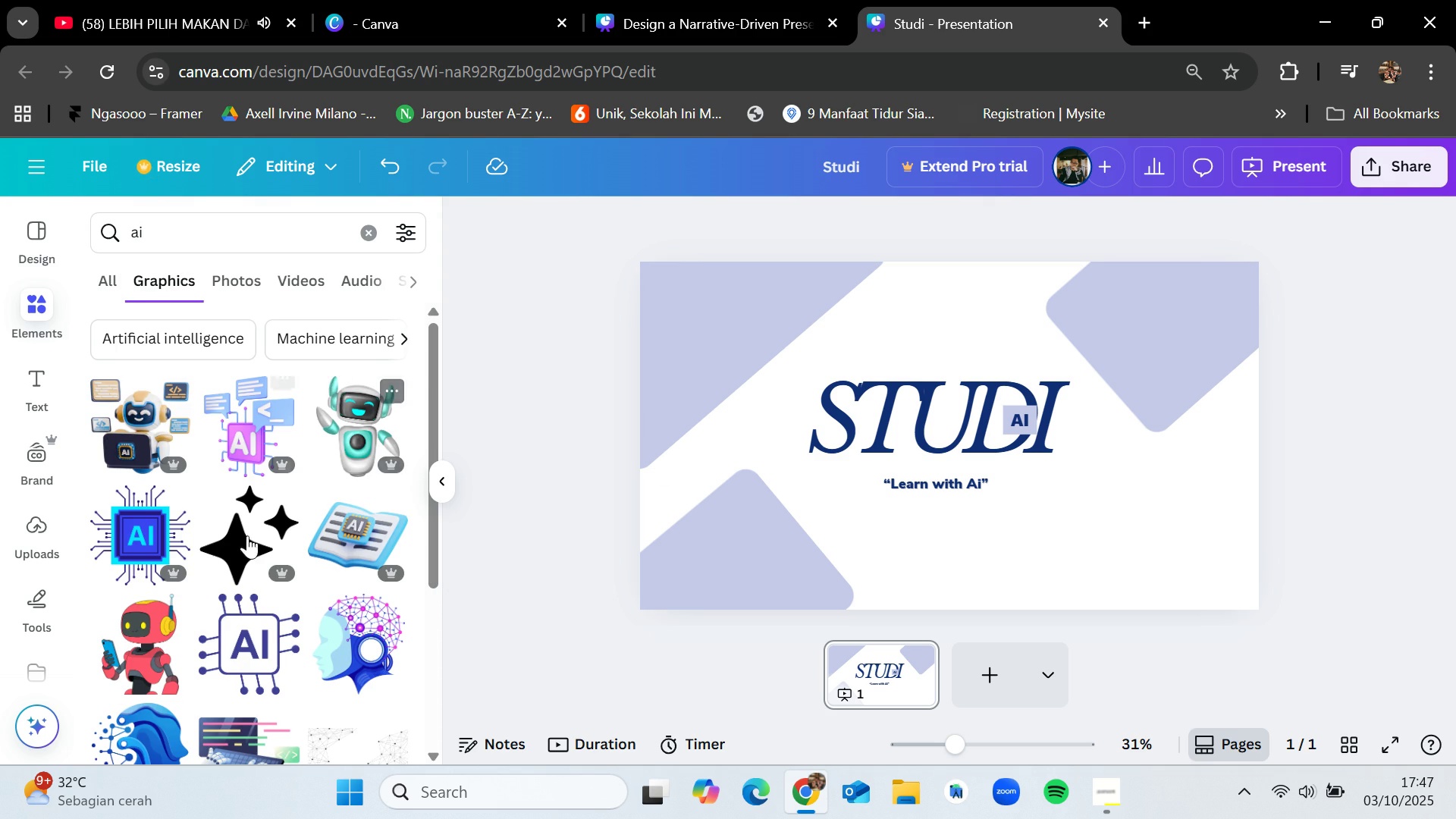 
scroll: coordinate [233, 635], scroll_direction: down, amount: 1.0
 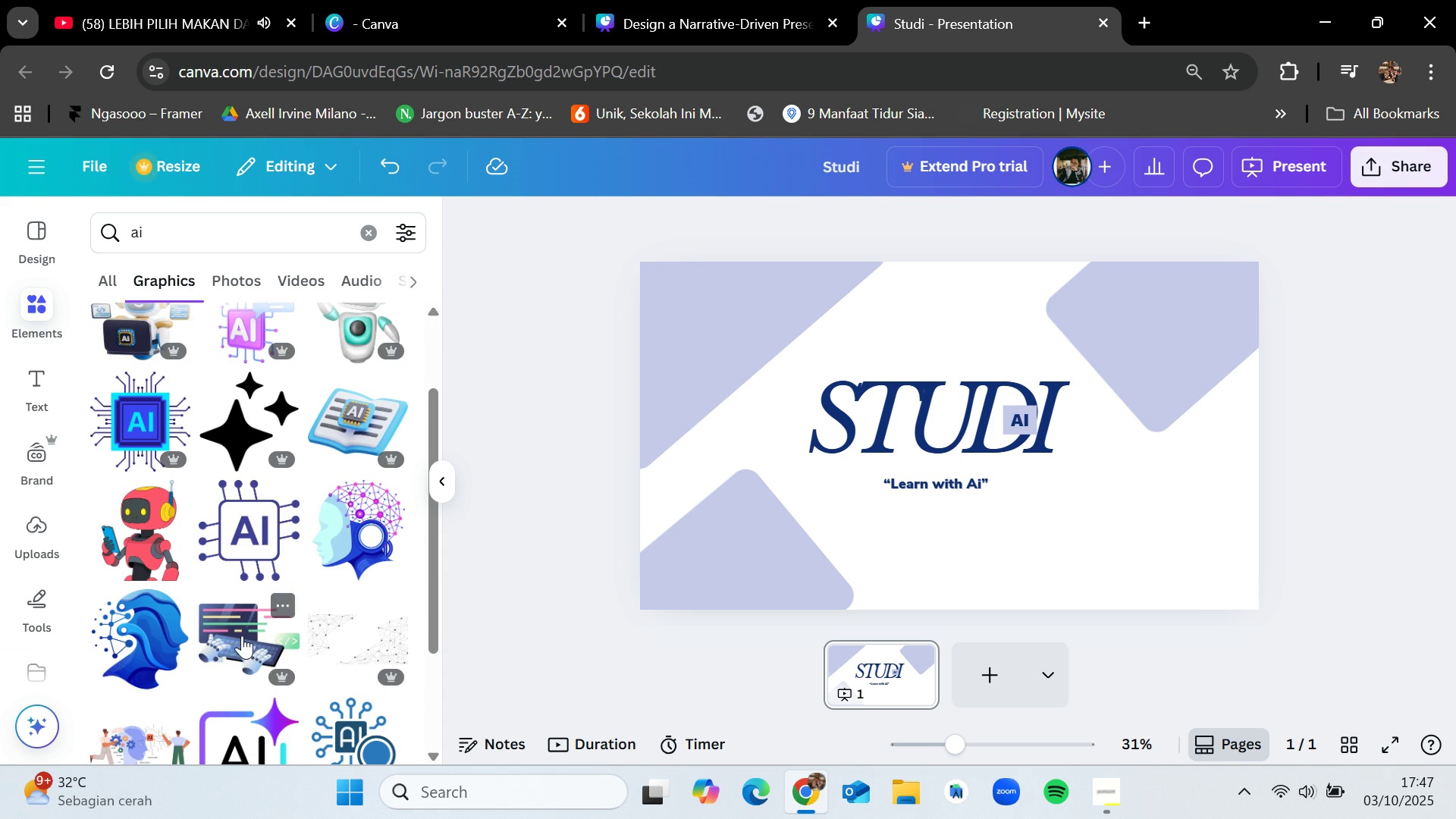 
mouse_move([350, 536])
 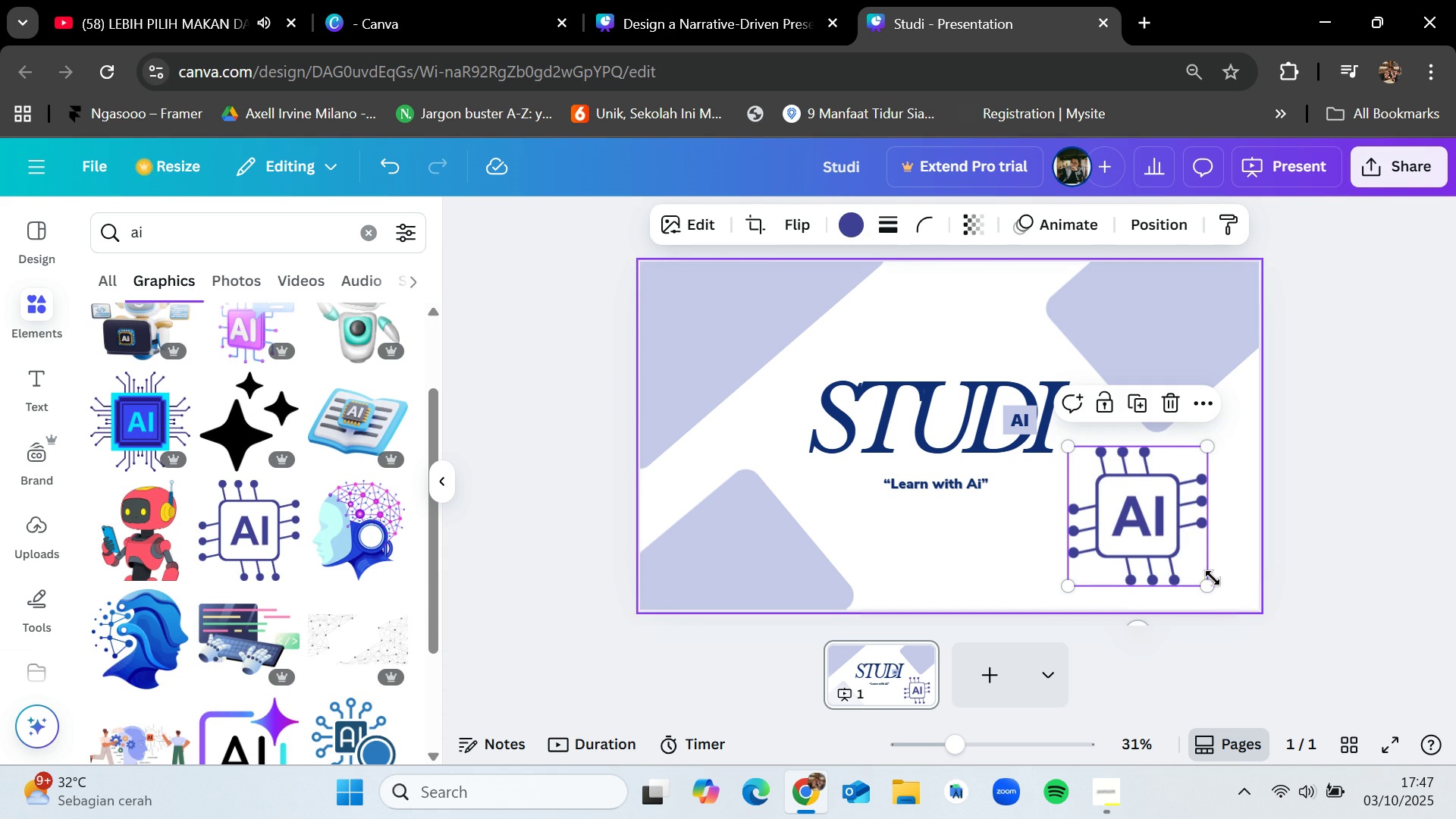 
wait(8.1)
 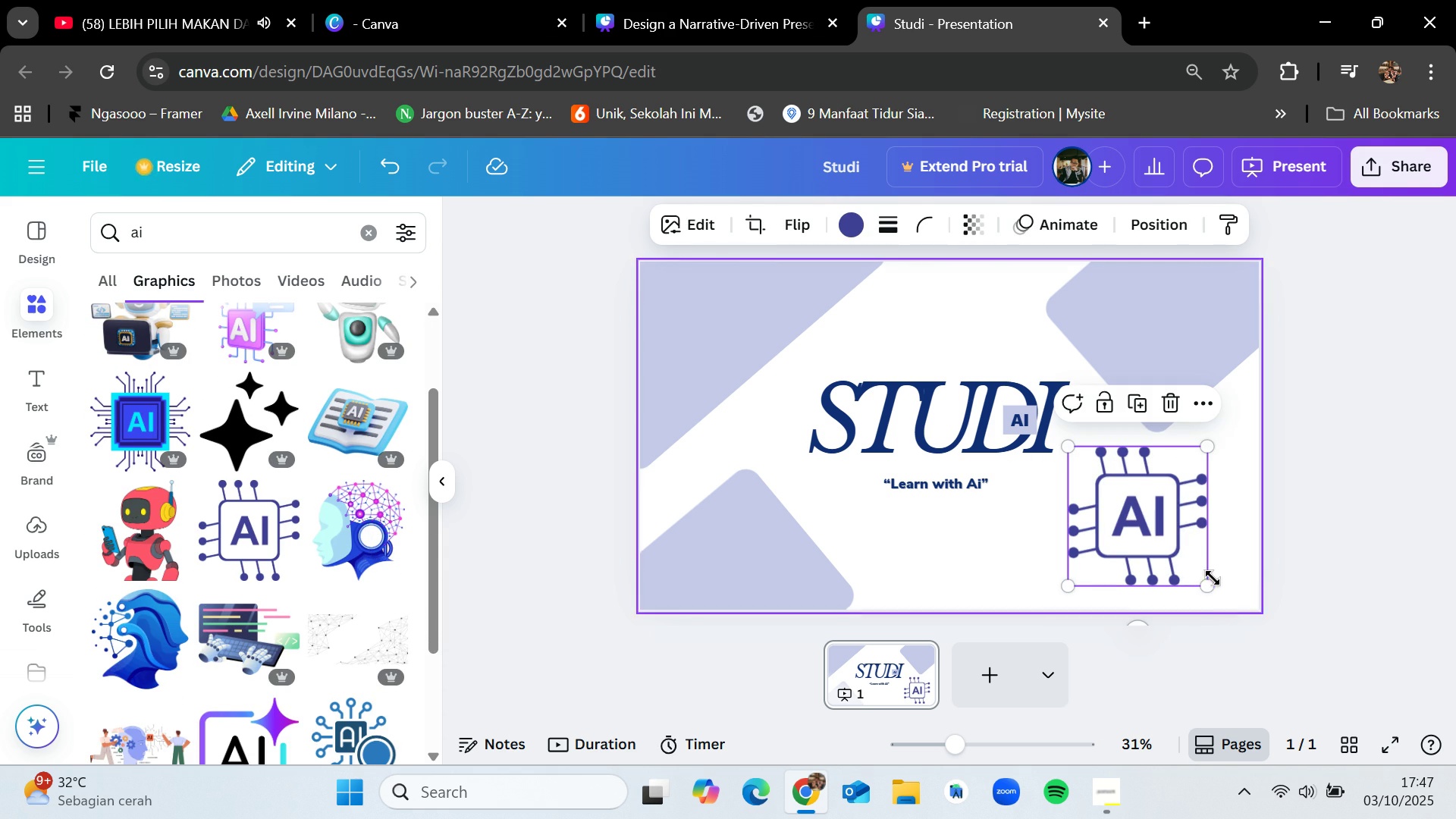 
left_click([1326, 508])
 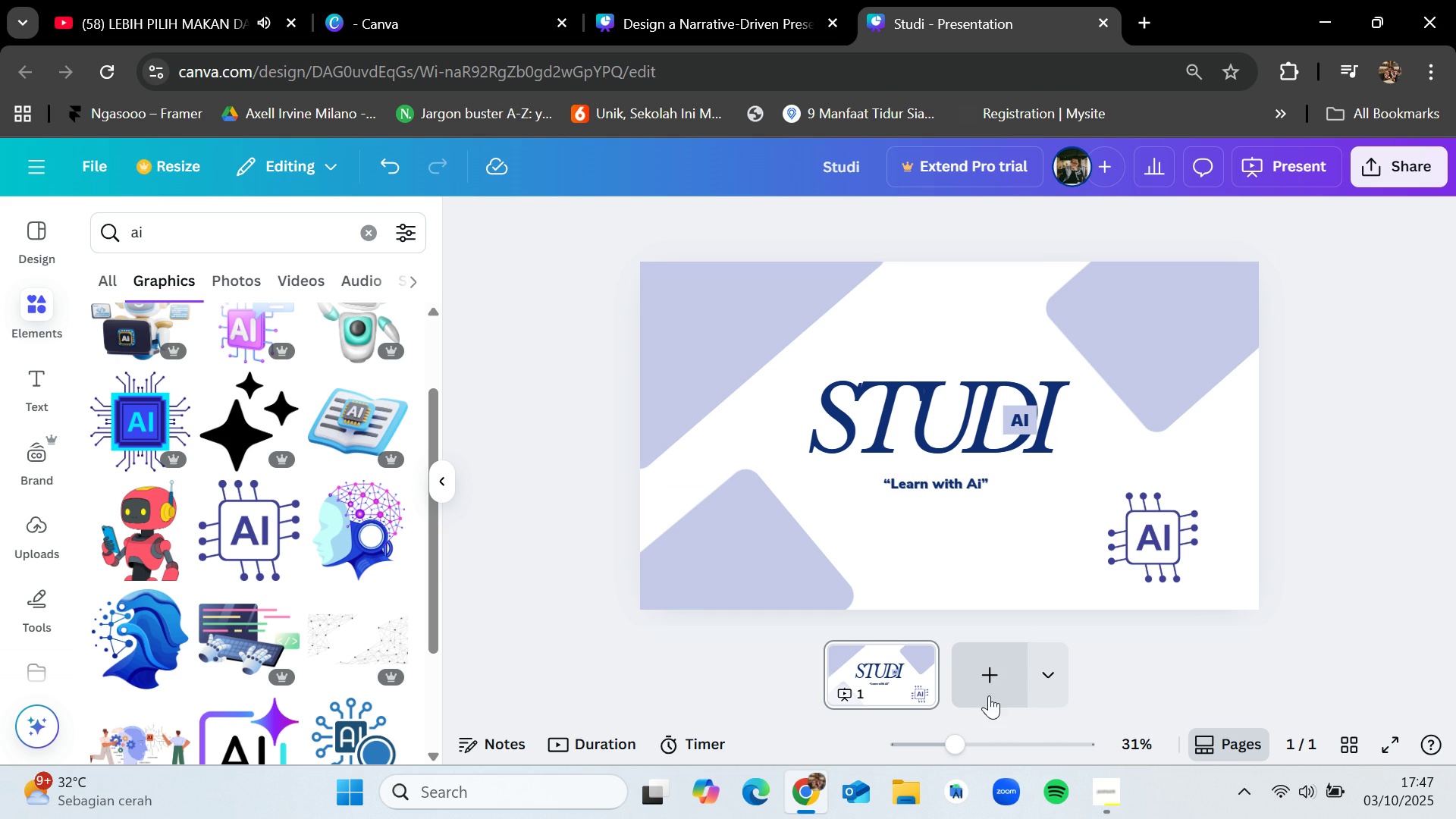 
wait(6.07)
 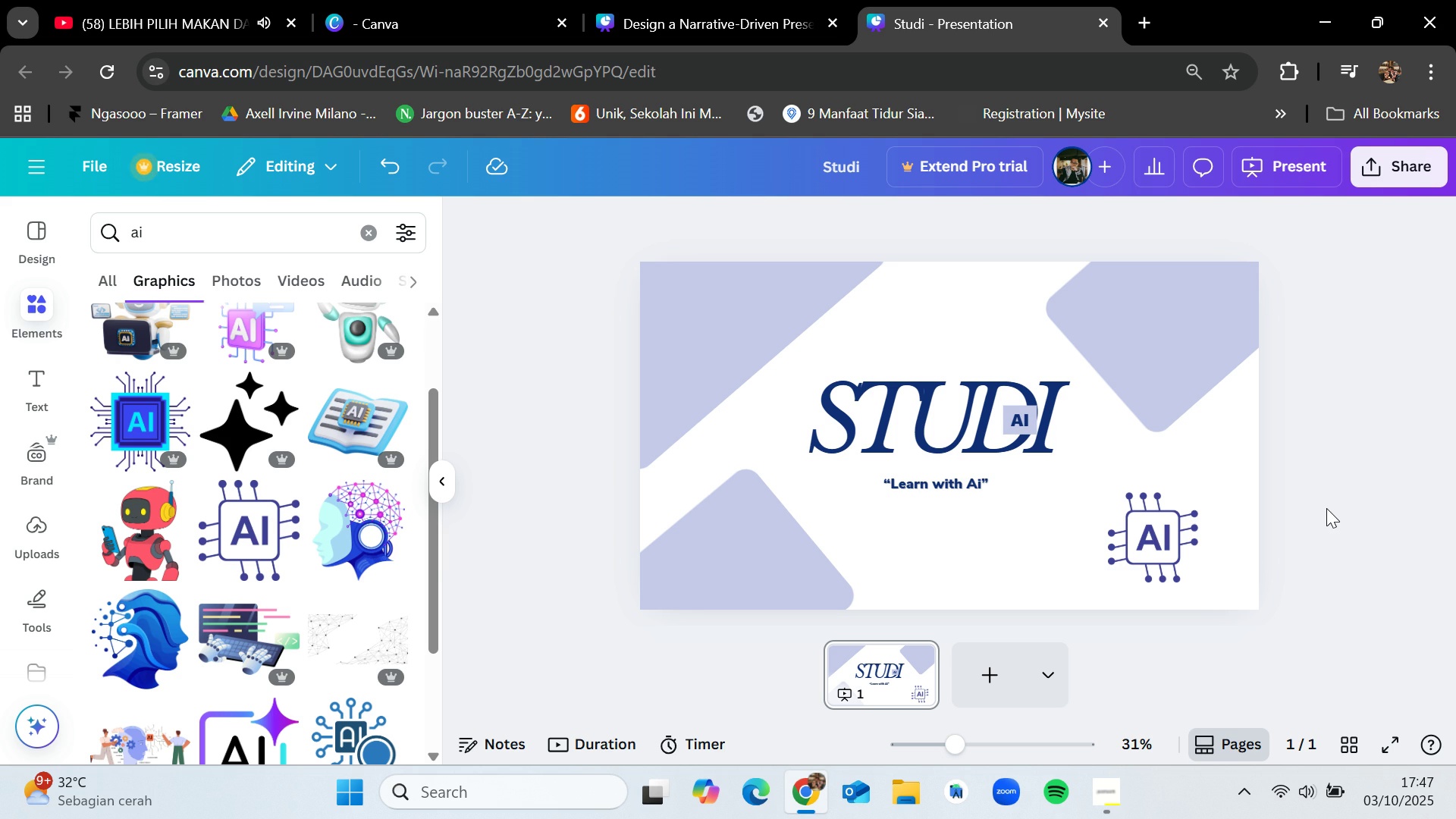 
left_click([994, 681])
 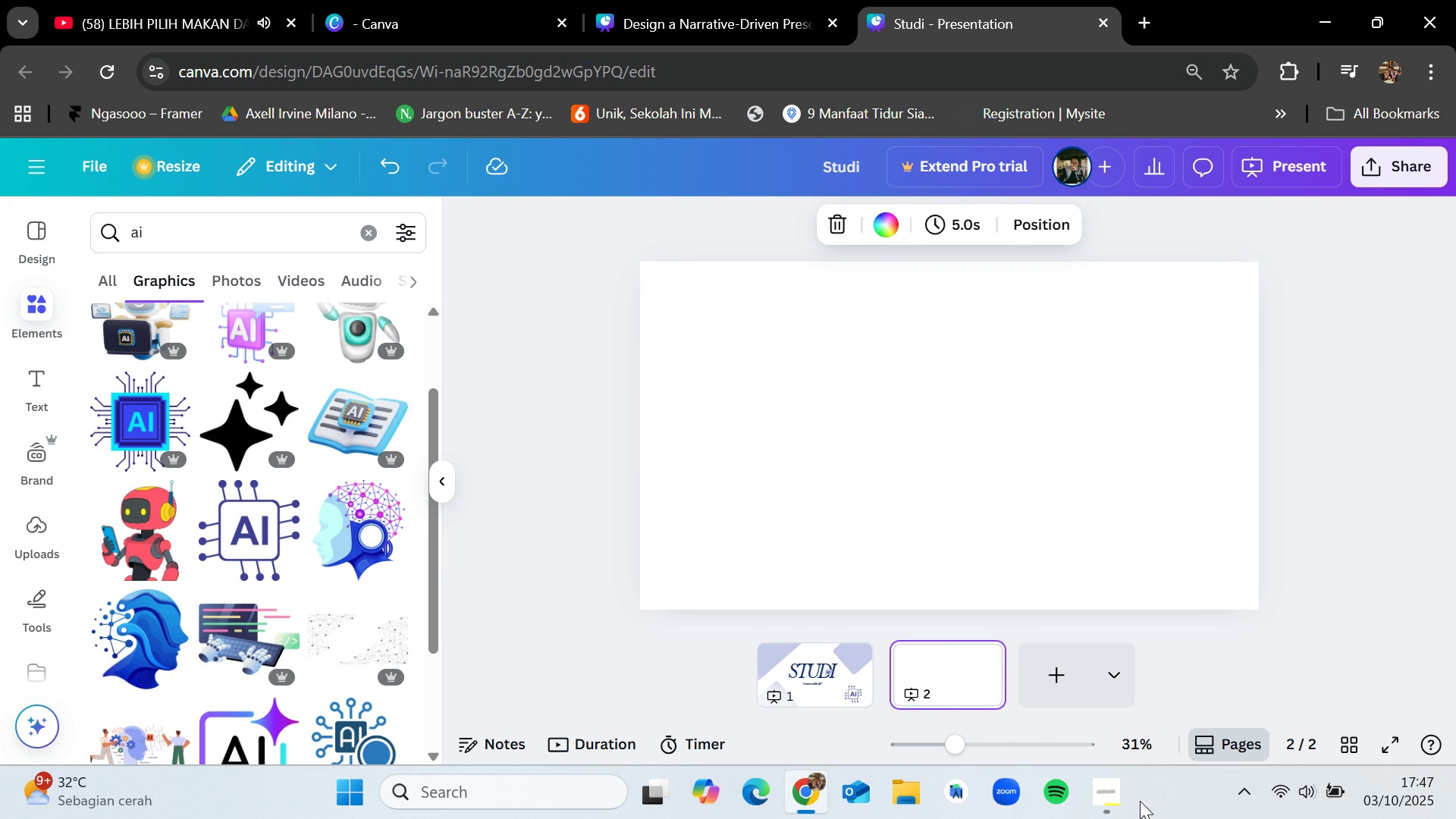 
left_click([1110, 801])
 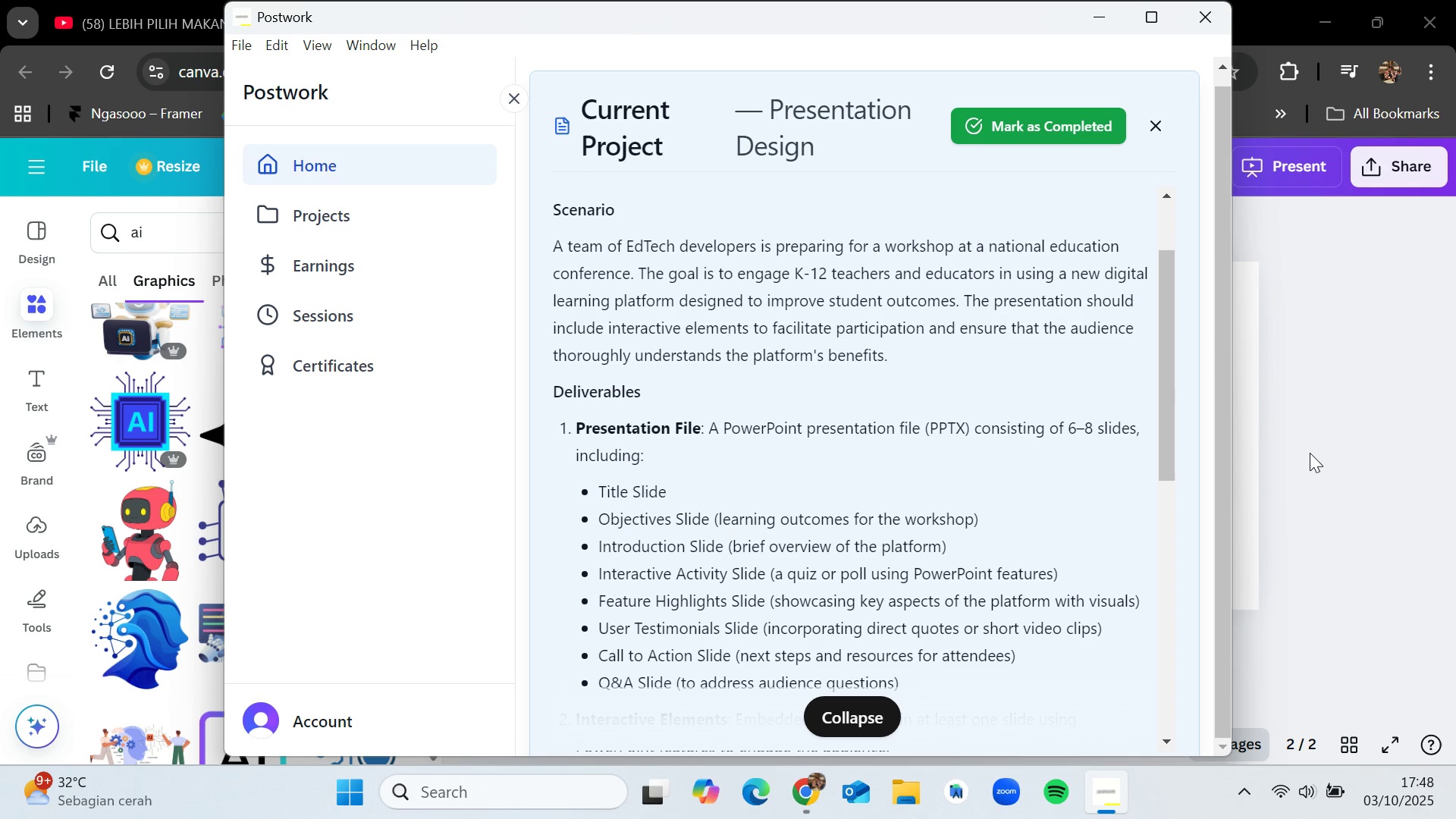 
wait(35.11)
 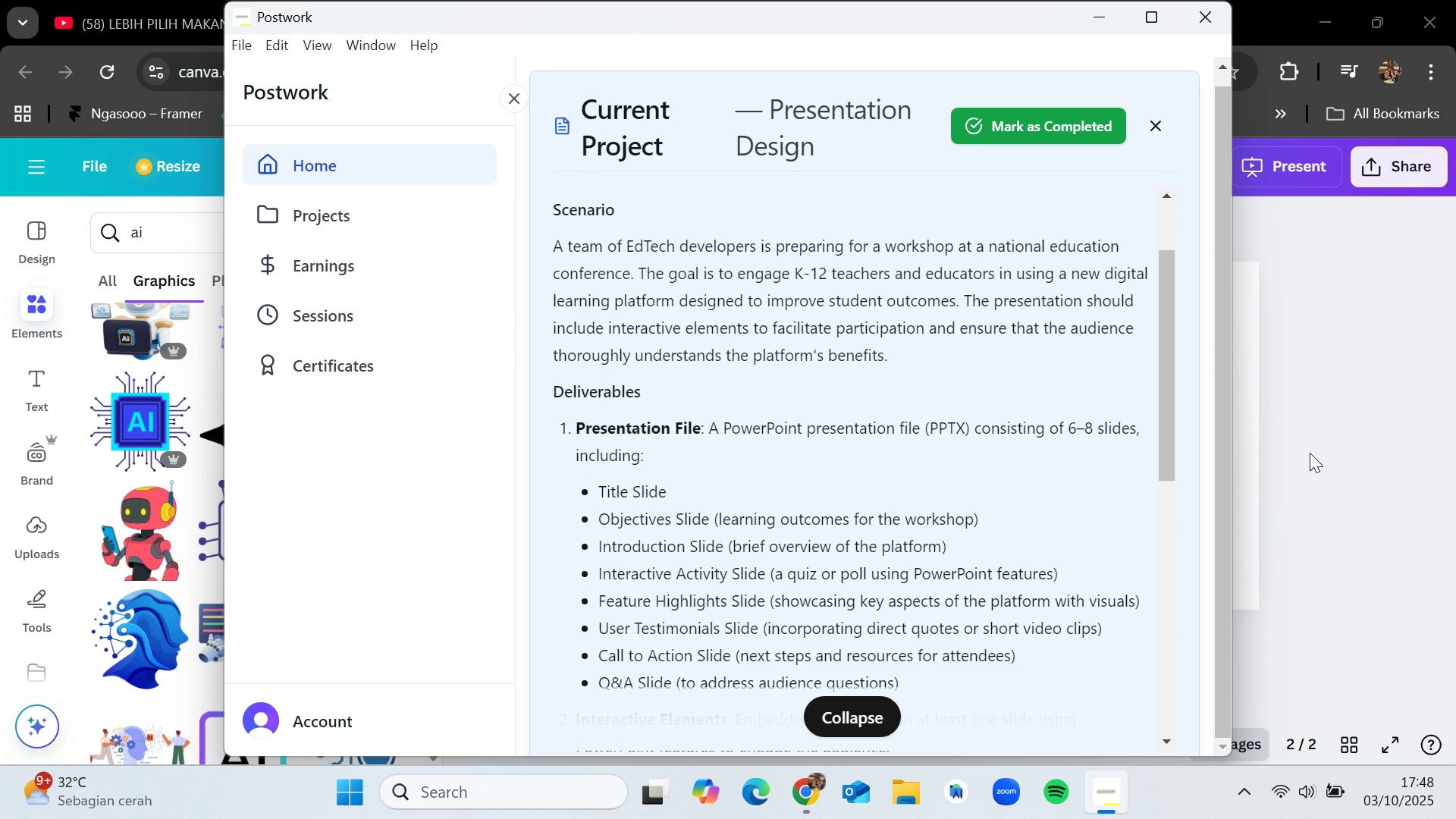 
left_click([671, 0])
 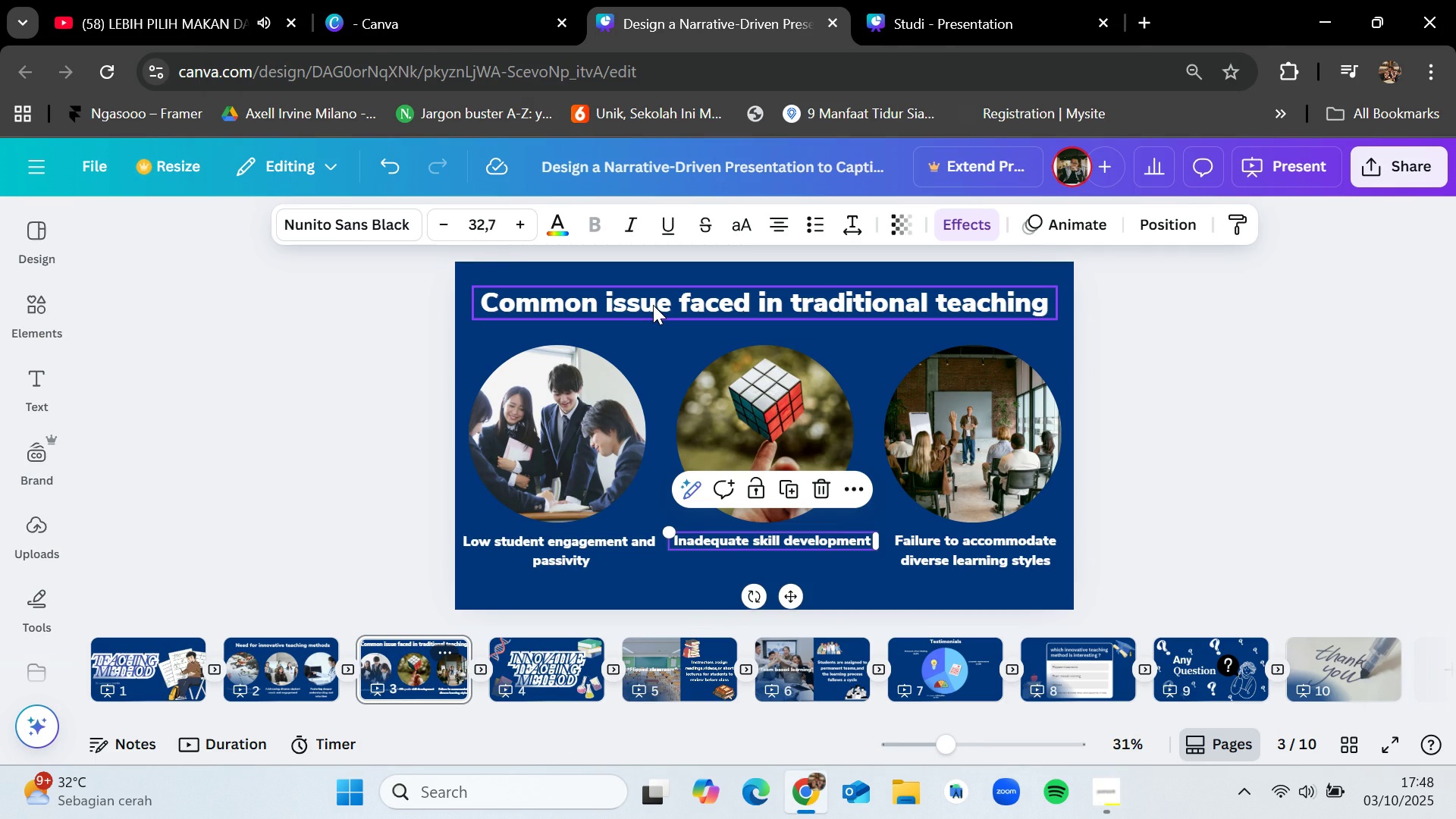 
left_click([653, 305])